 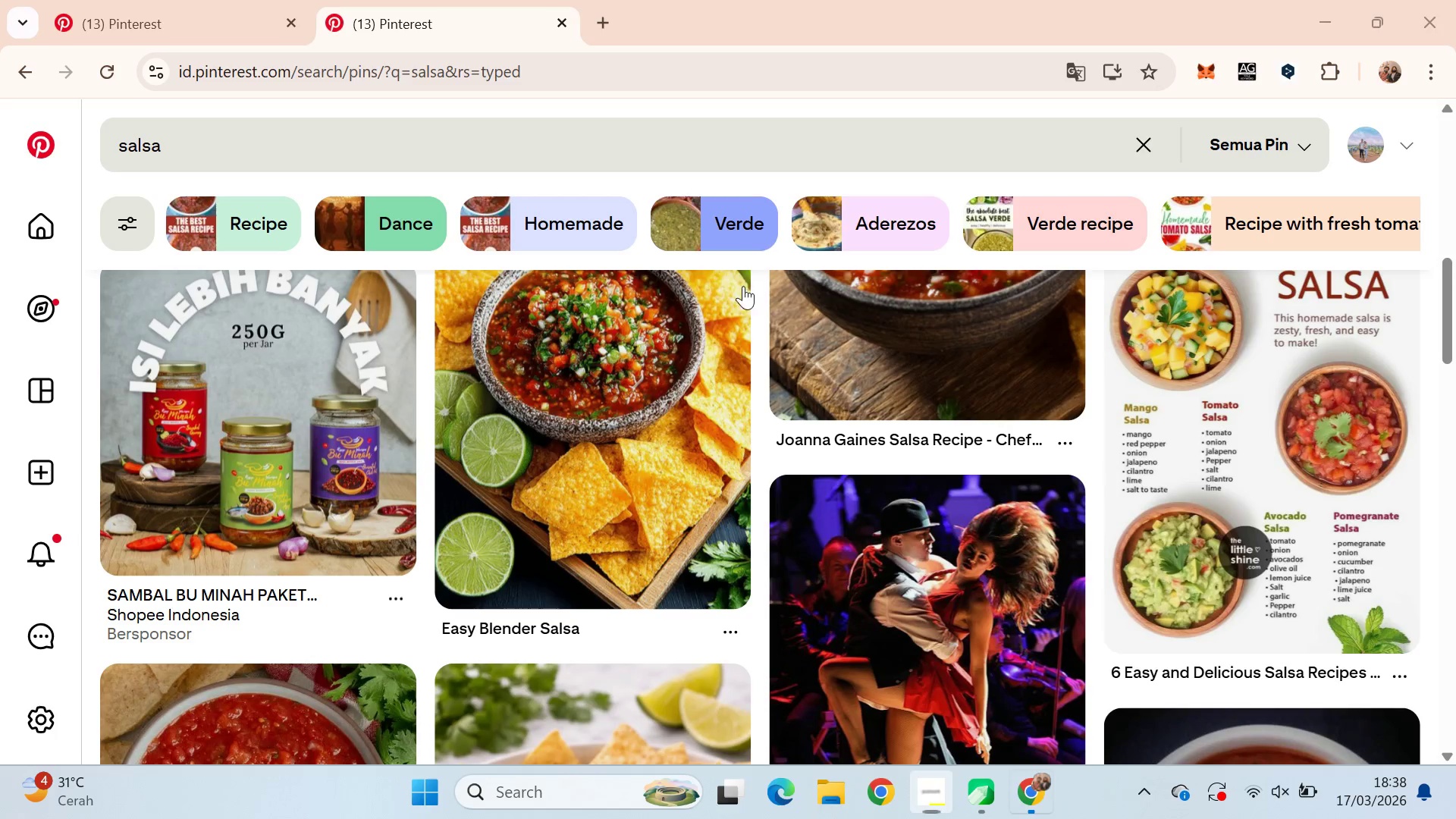 
hold_key(key=ControlLeft, duration=1.86)
left_click([246, 0])
 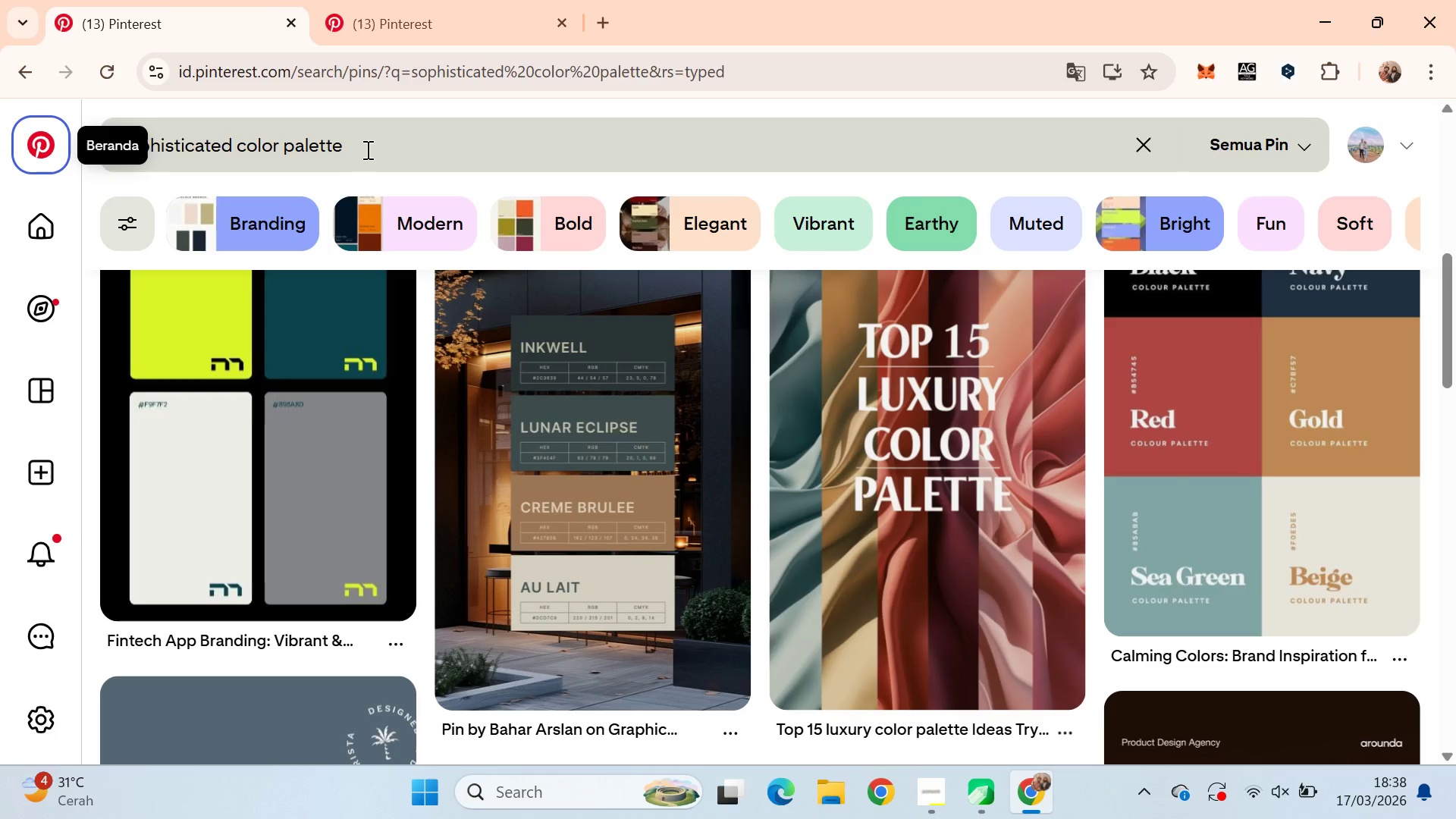 
double_click([366, 149])
 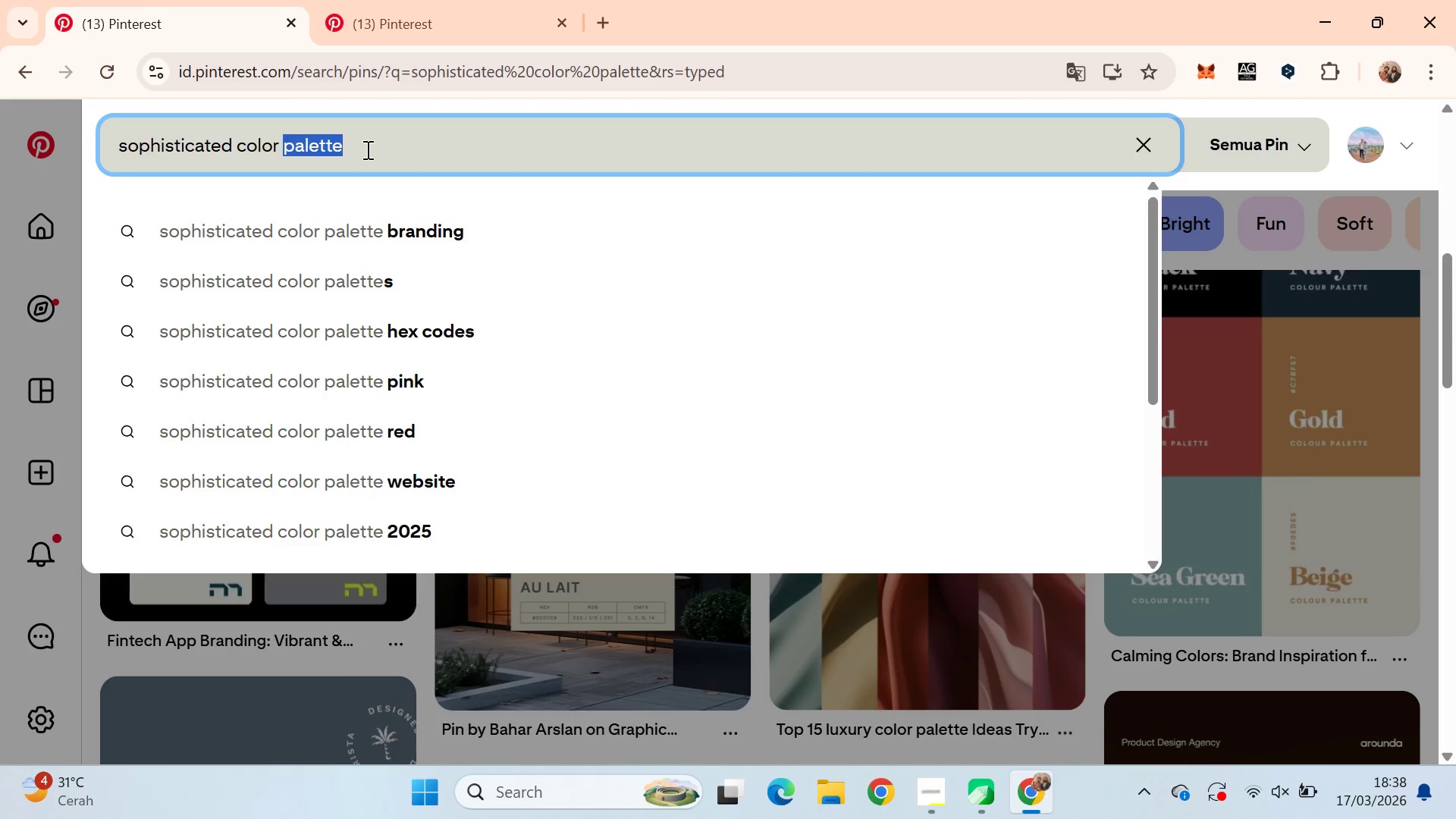 
key(Control+A)
 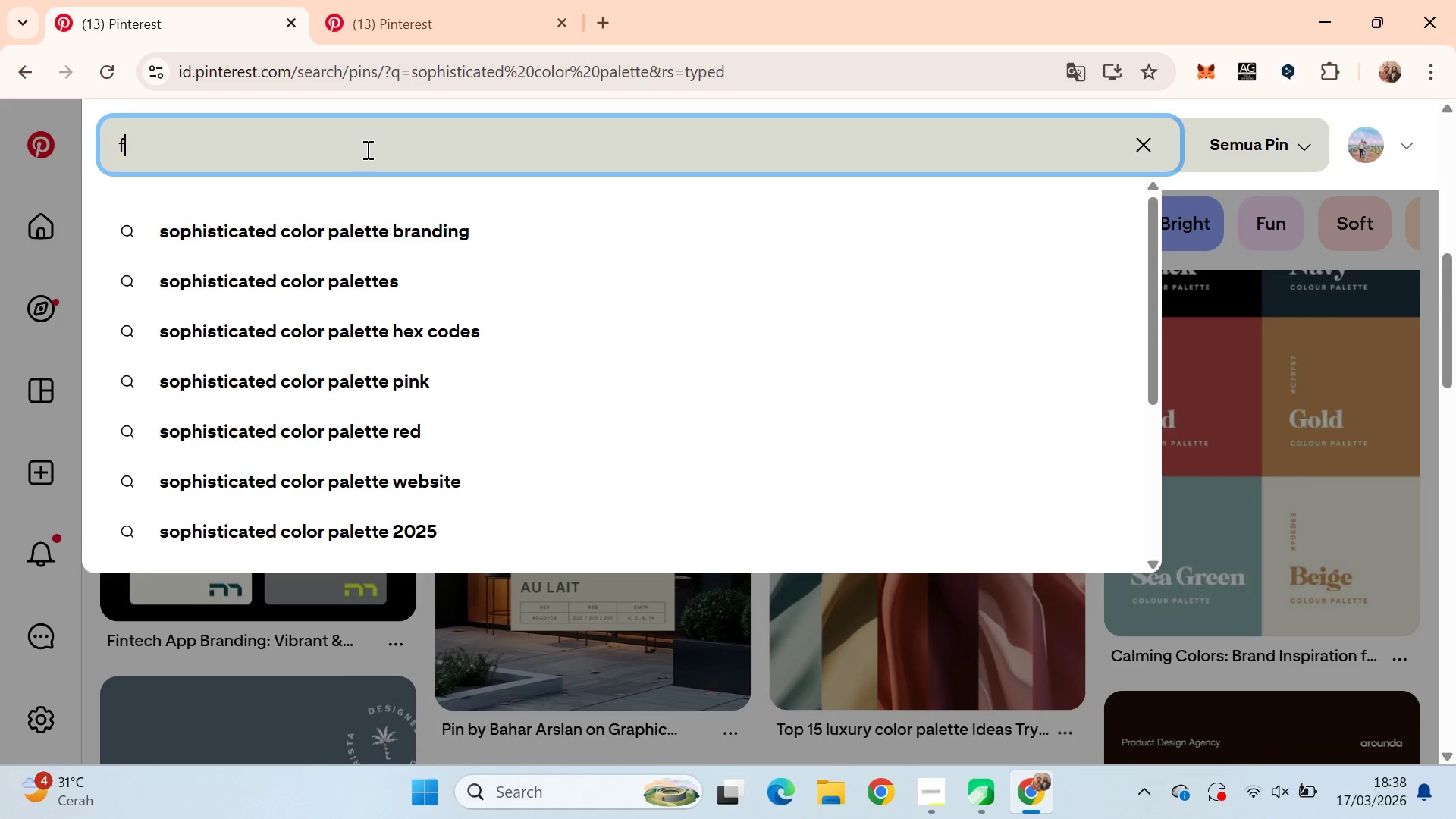 
type(font blod )
key(Backspace)
 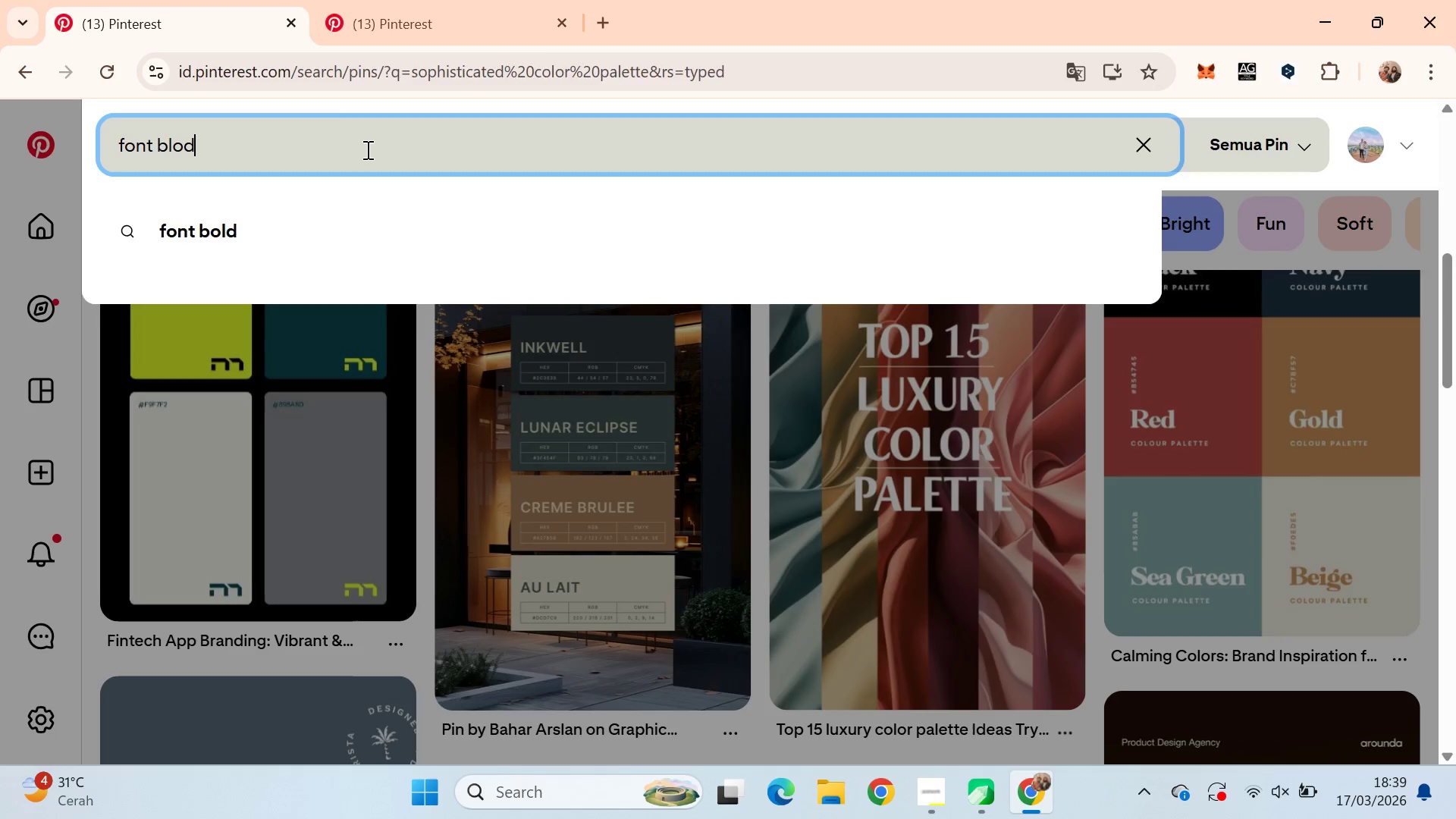 
key(Enter)
 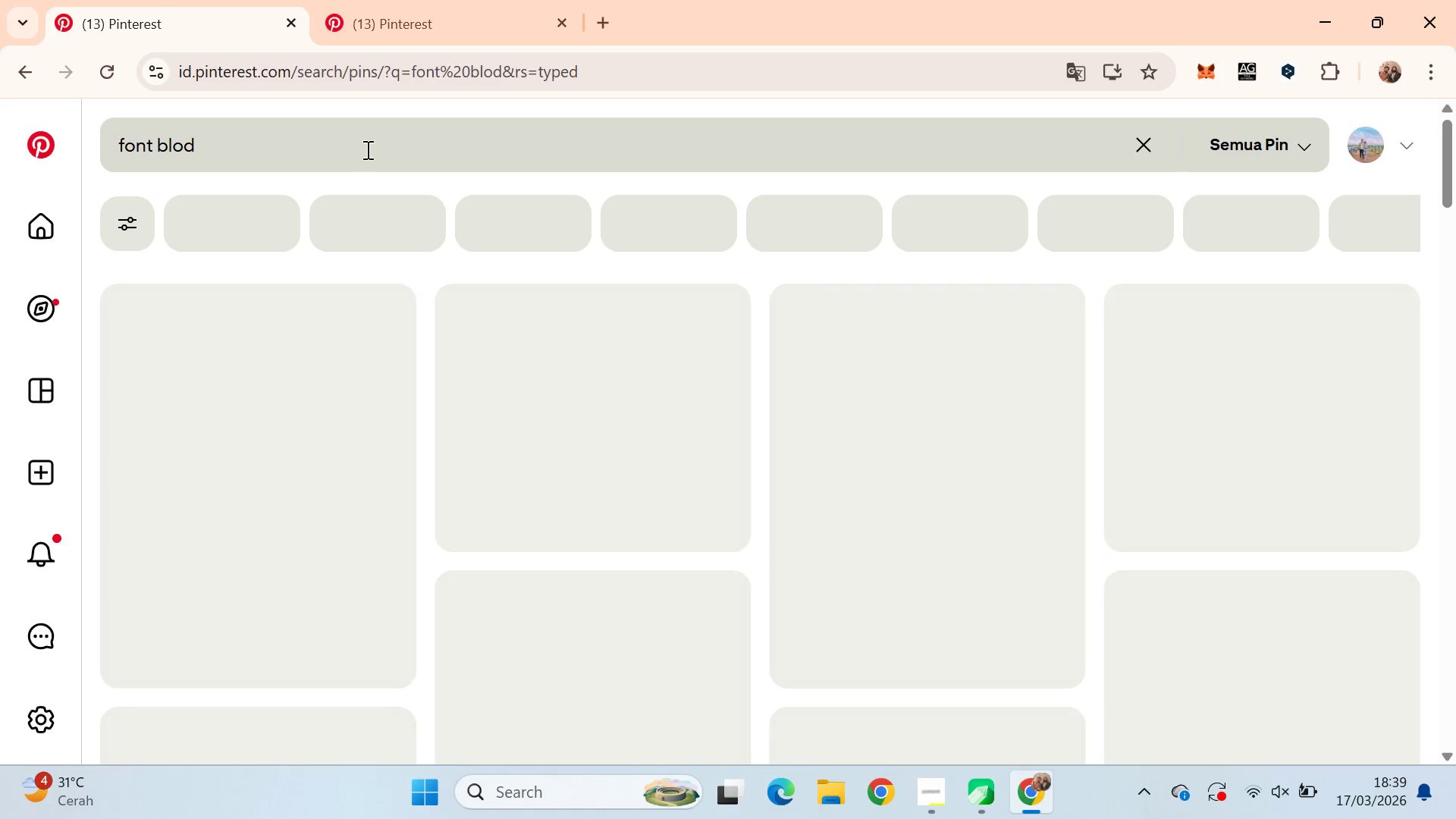 
left_click([366, 149])
 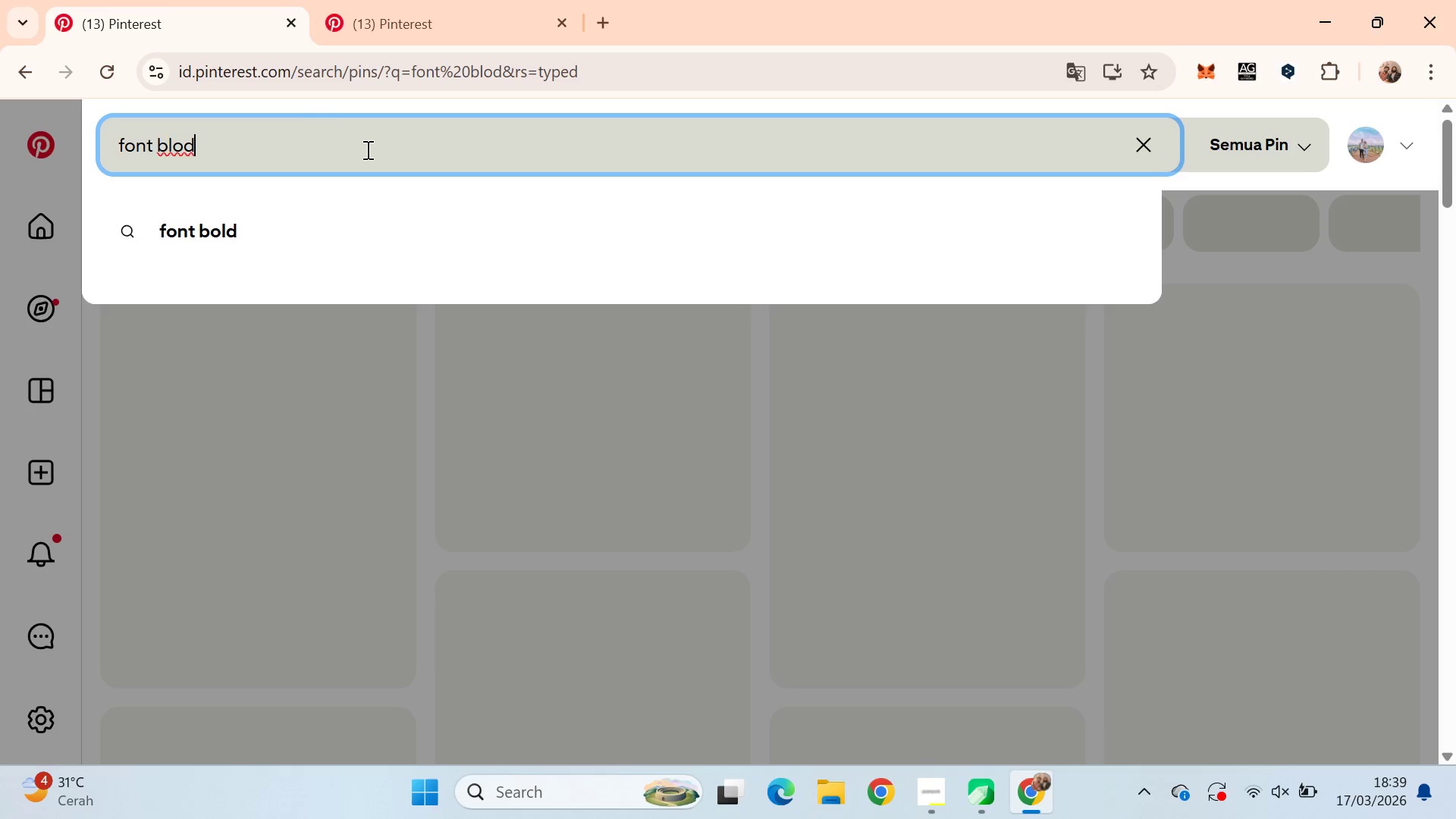 
key(Control+Backspace)
 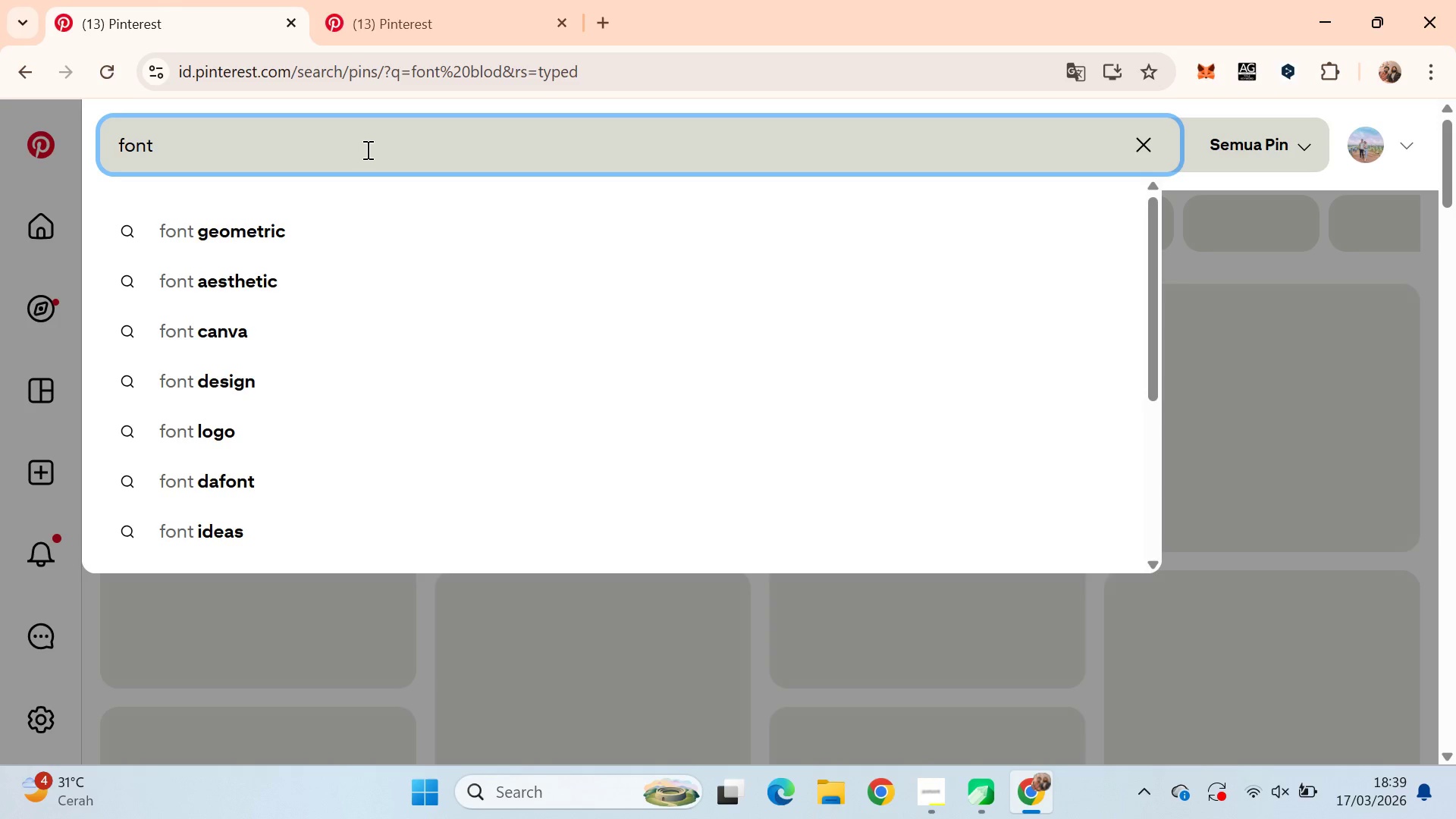 
type(bodl)
key(Backspace)
key(Backspace)
type(ld)
 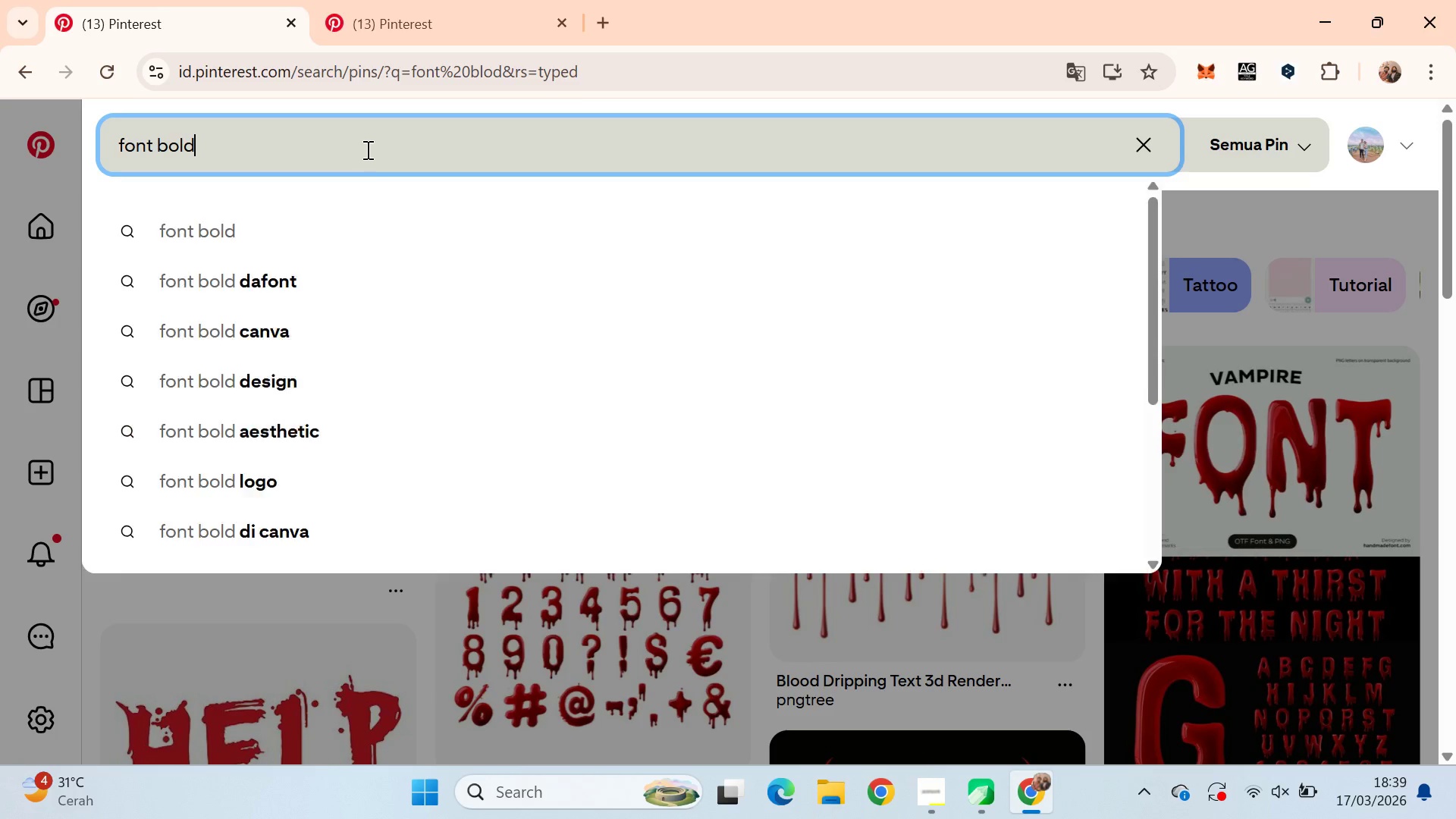 
key(Enter)
 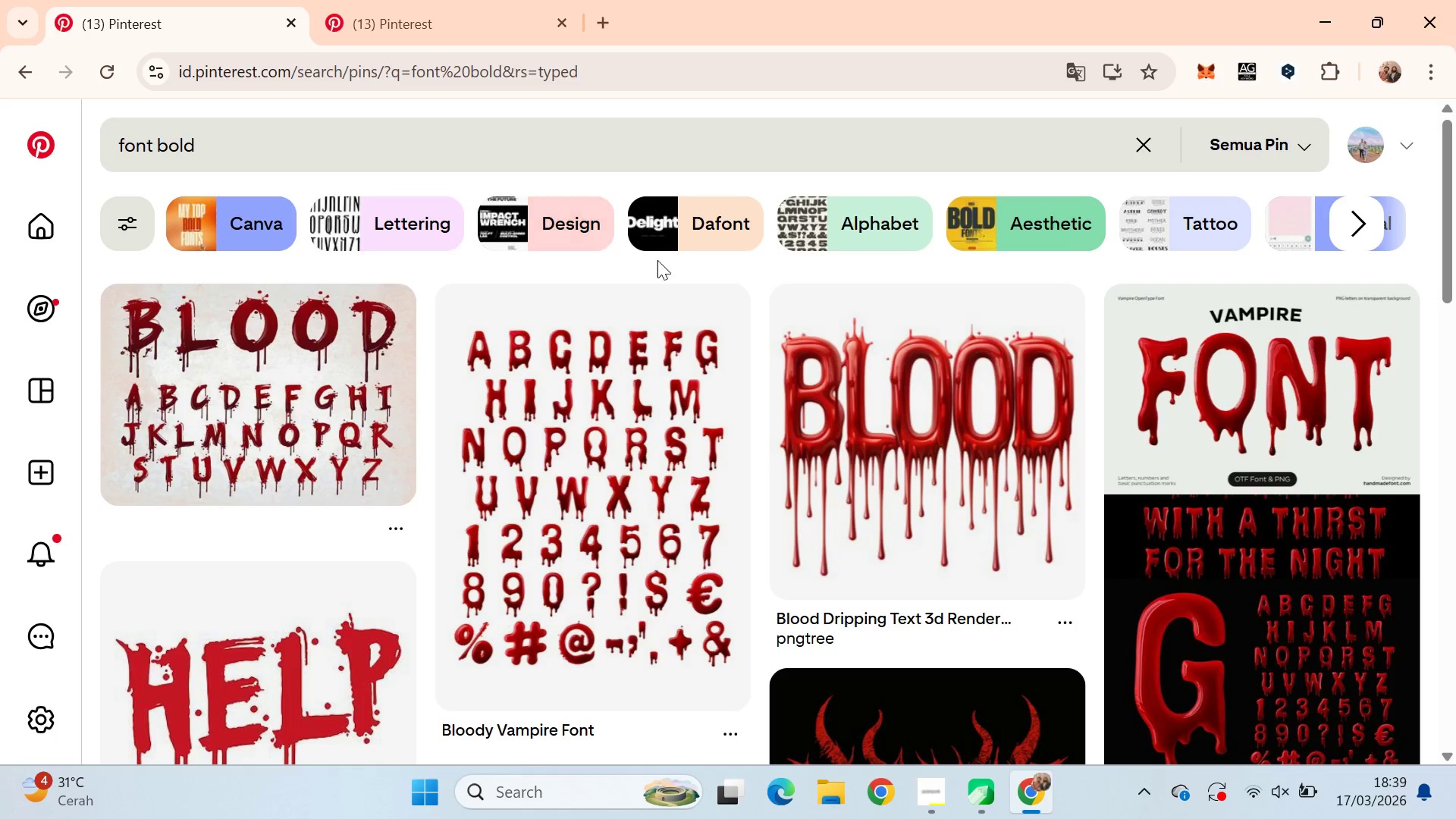 
left_click_drag(start_coordinate=[1455, 206], to_coordinate=[1433, 337])
 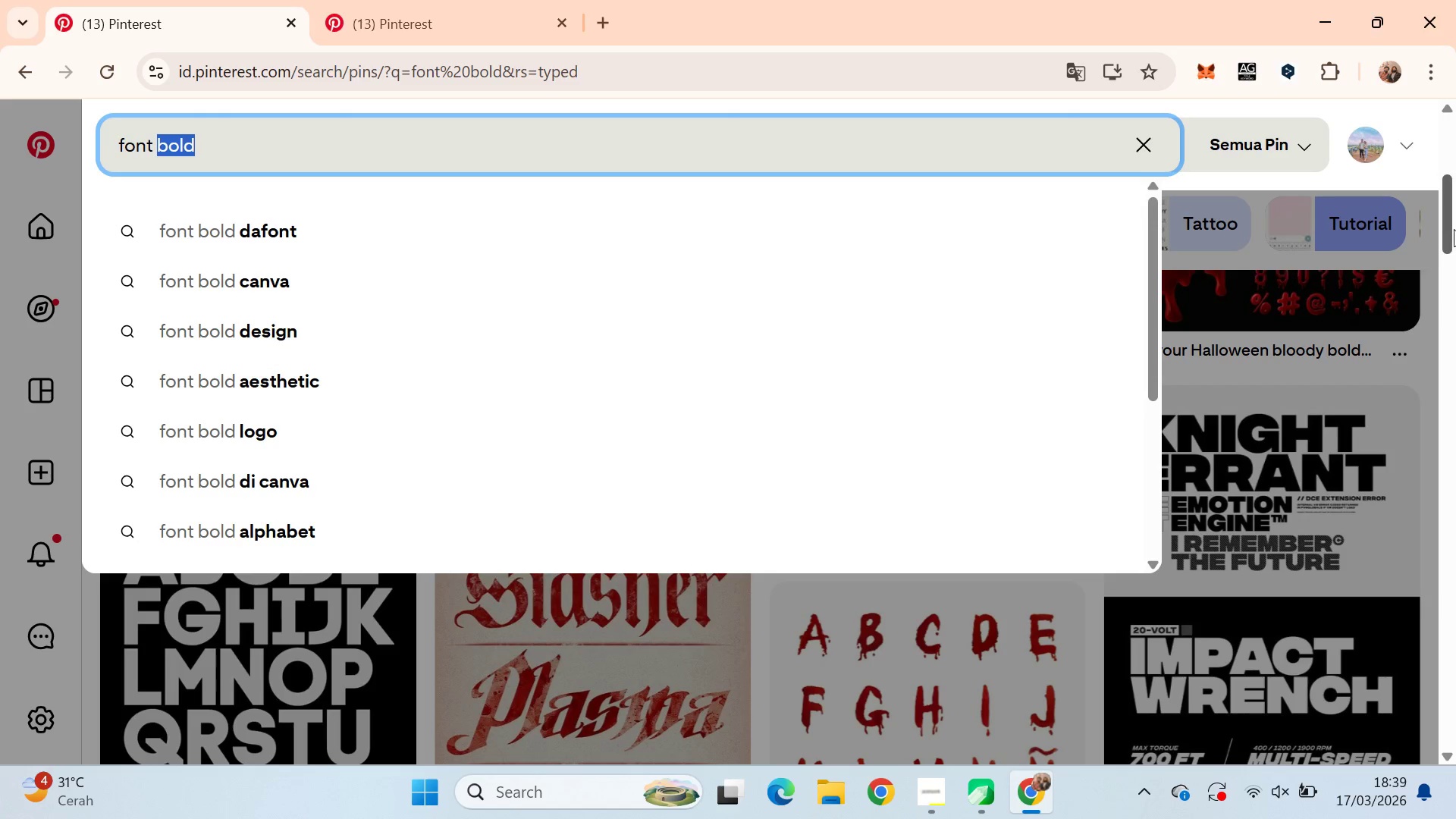 
left_click_drag(start_coordinate=[948, 150], to_coordinate=[952, 149])
 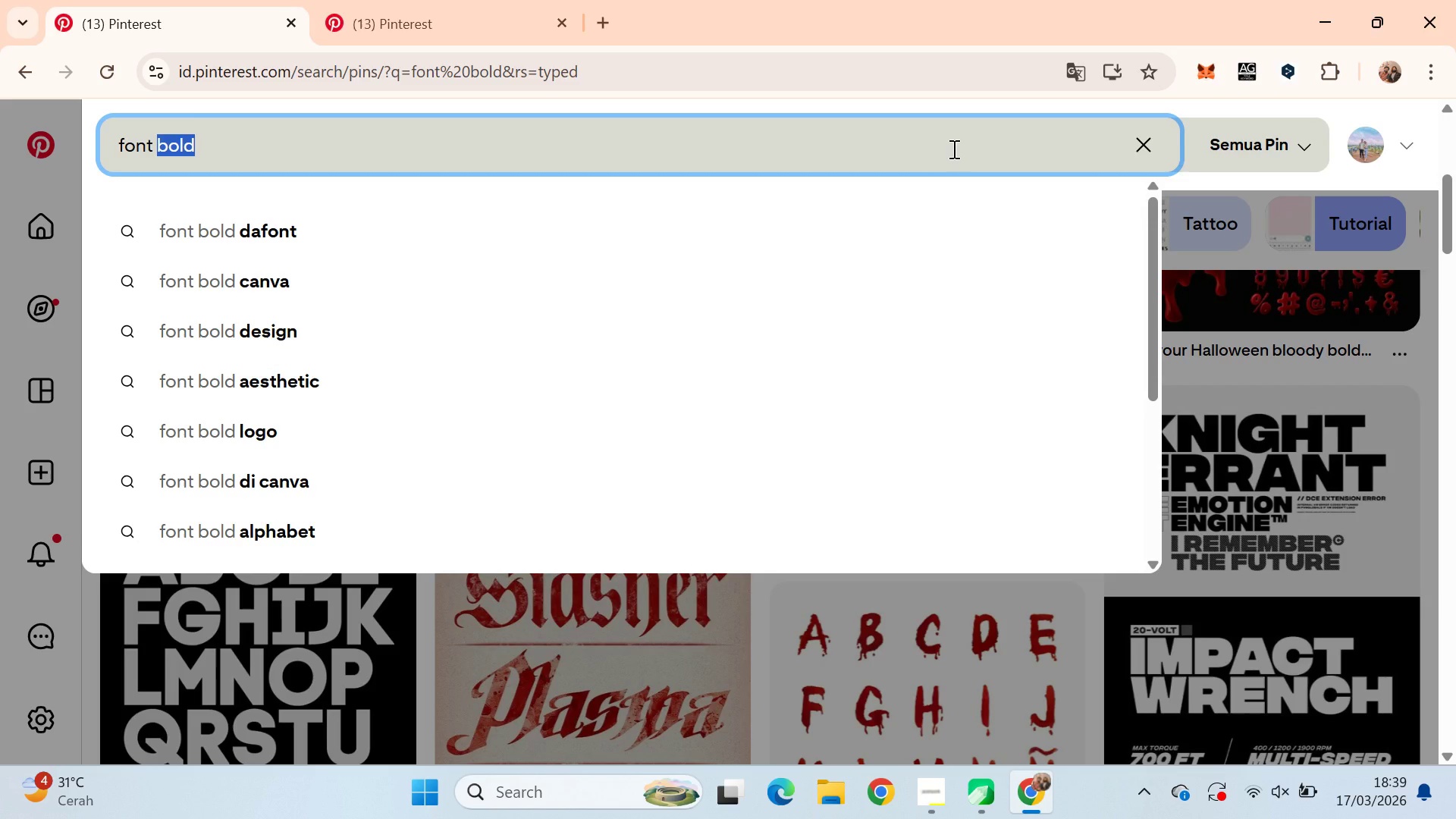 
key(Enter)
 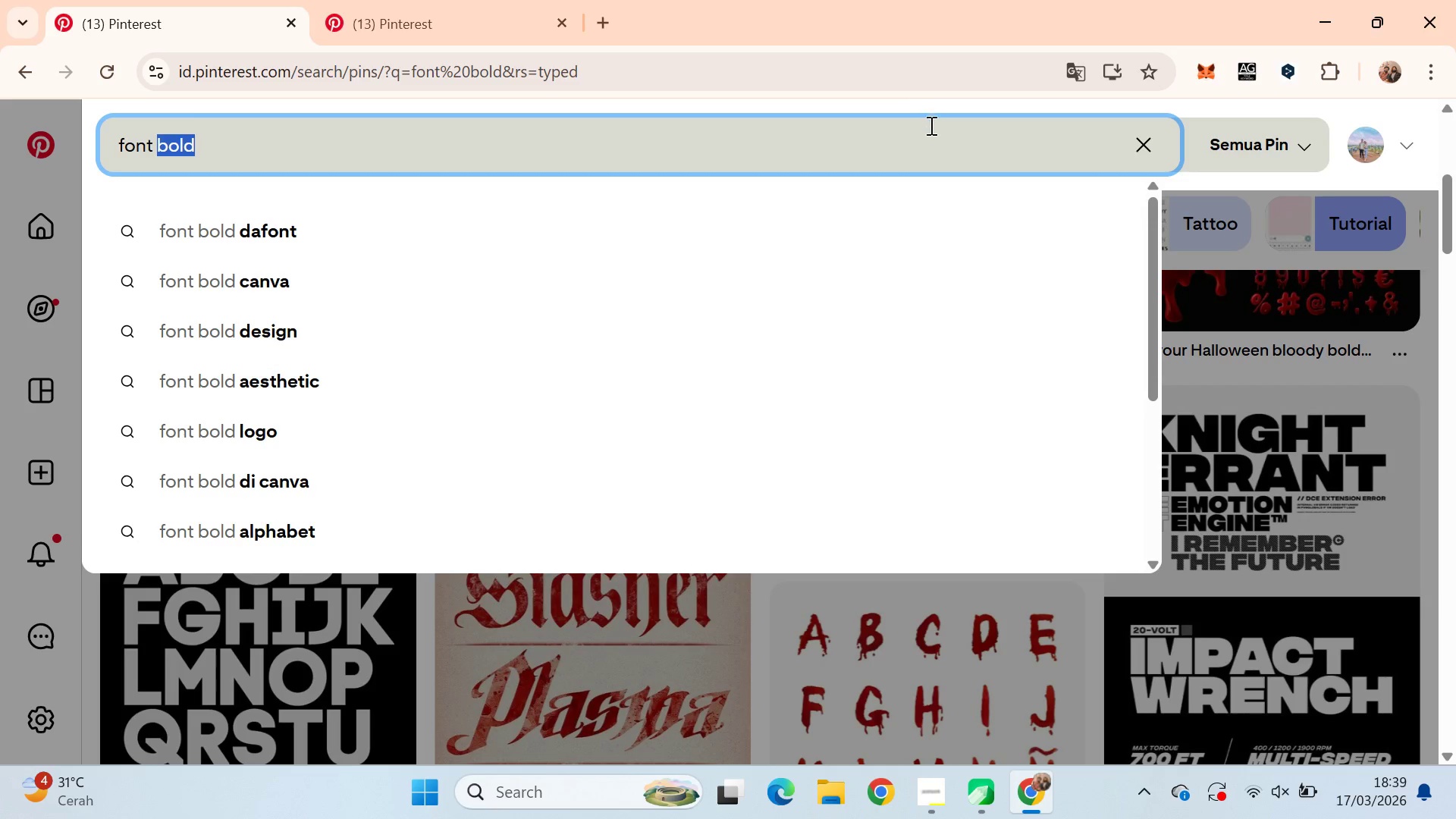 
left_click([943, 145])
 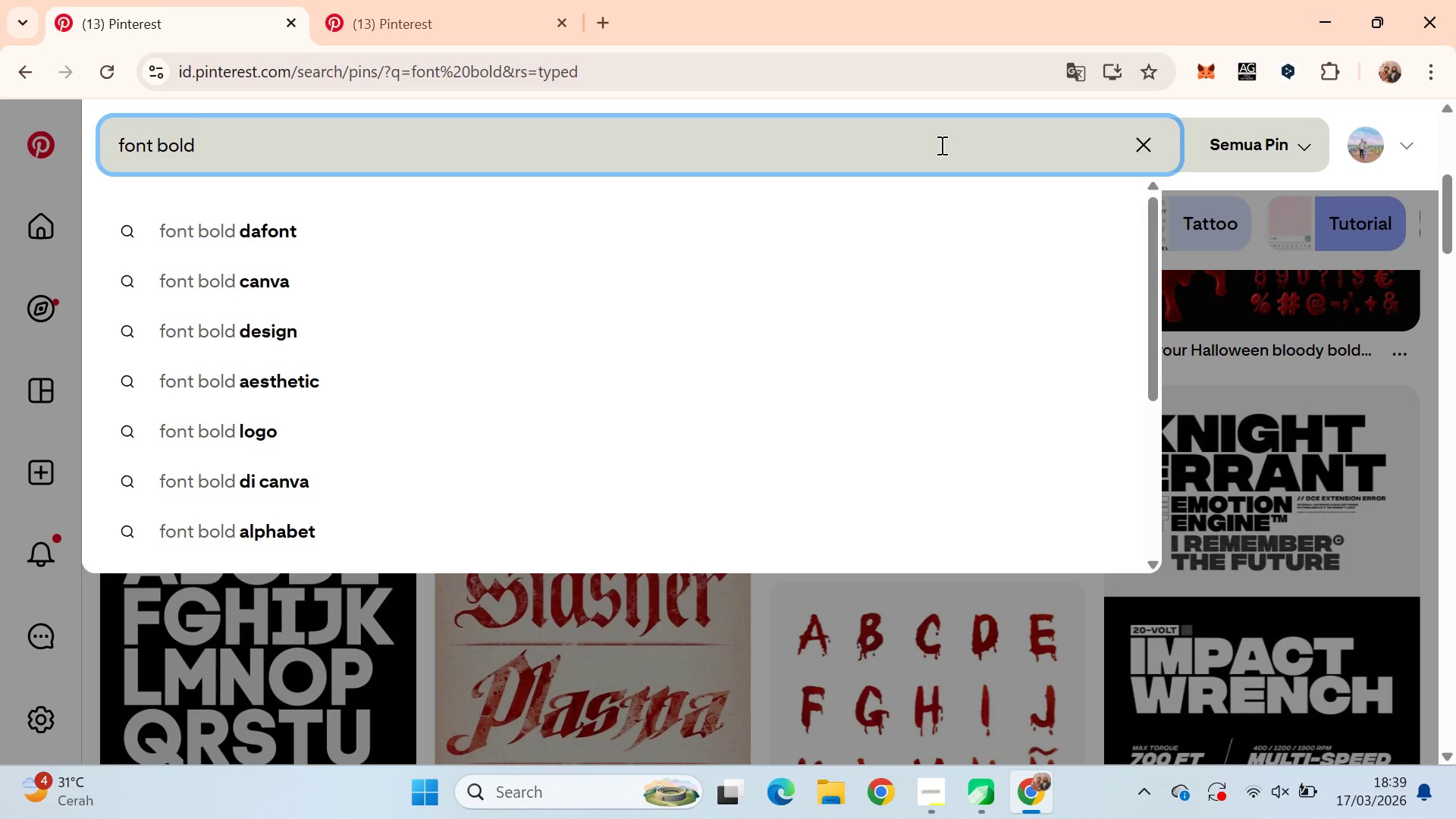 
key(Enter)
 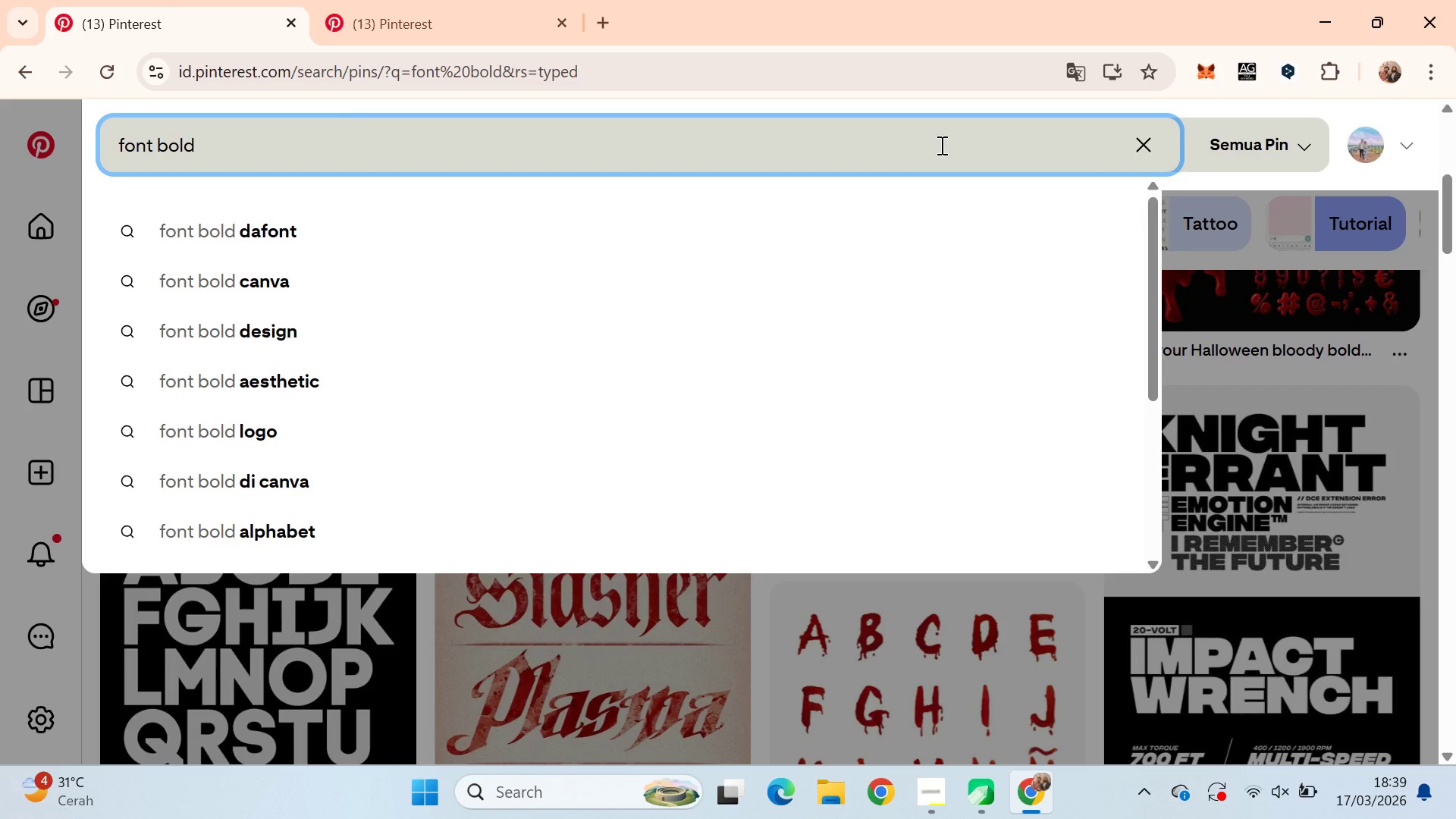 
key(Enter)
 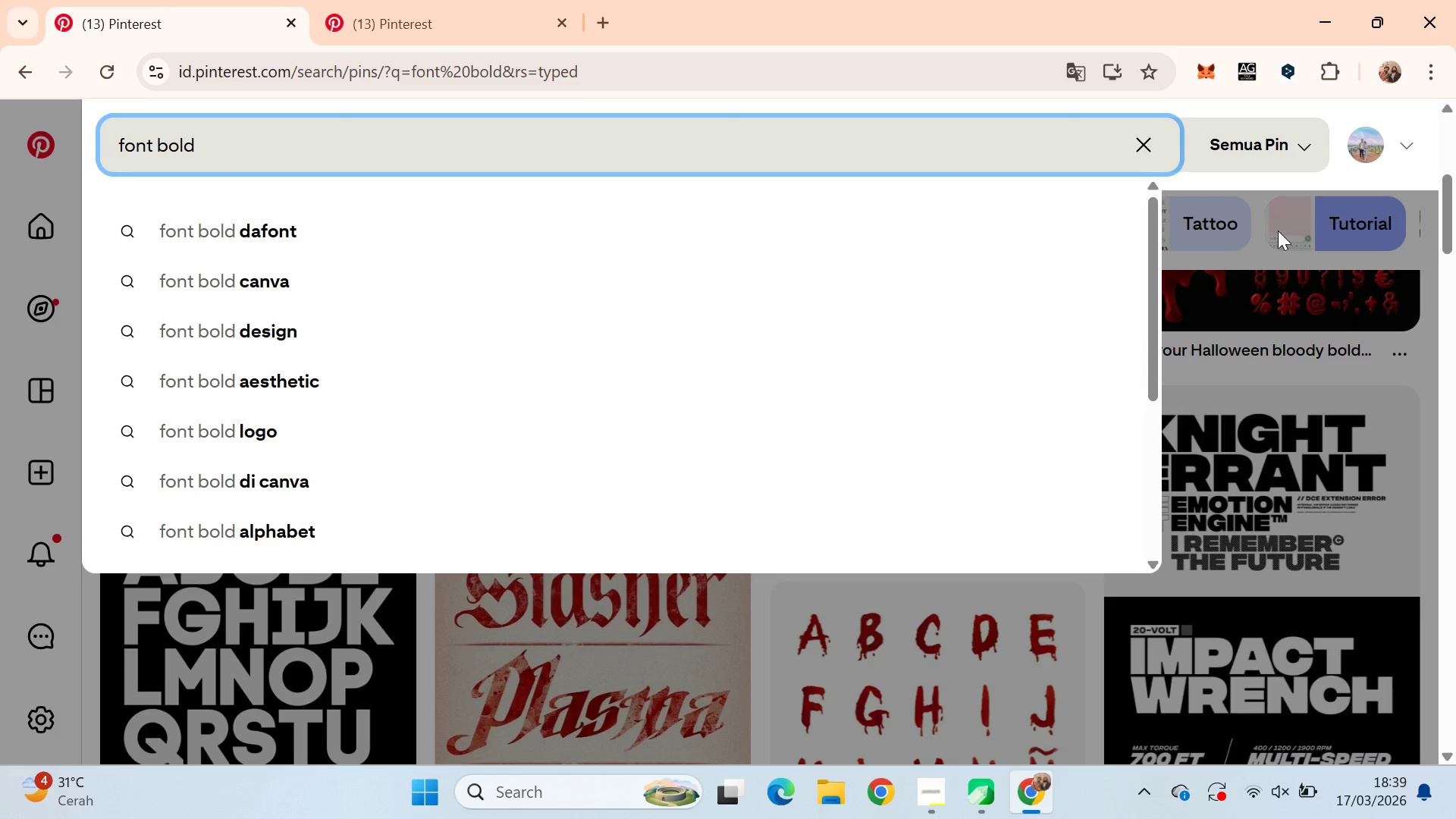 
left_click([1454, 221])
 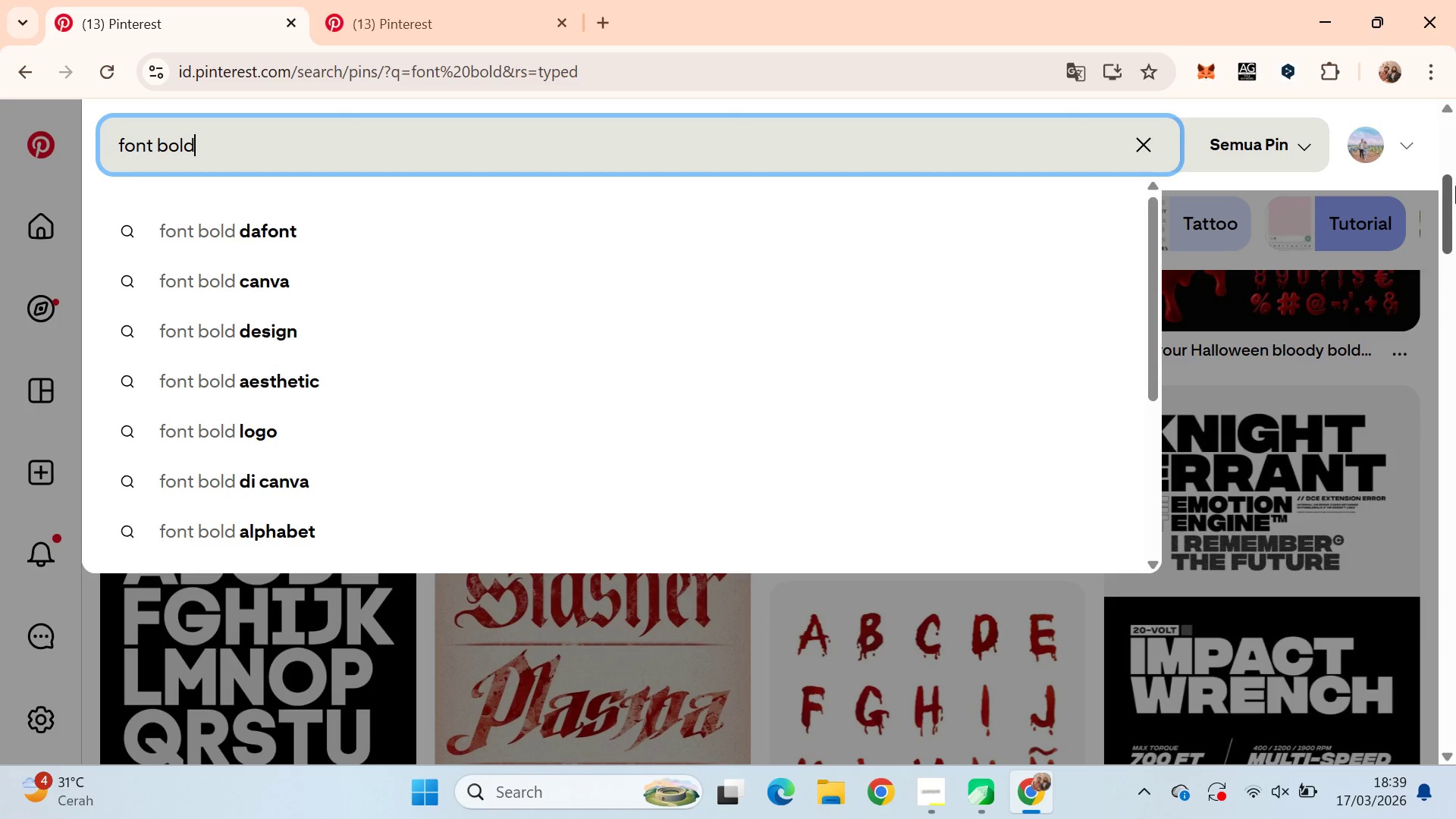 
left_click([1400, 214])
 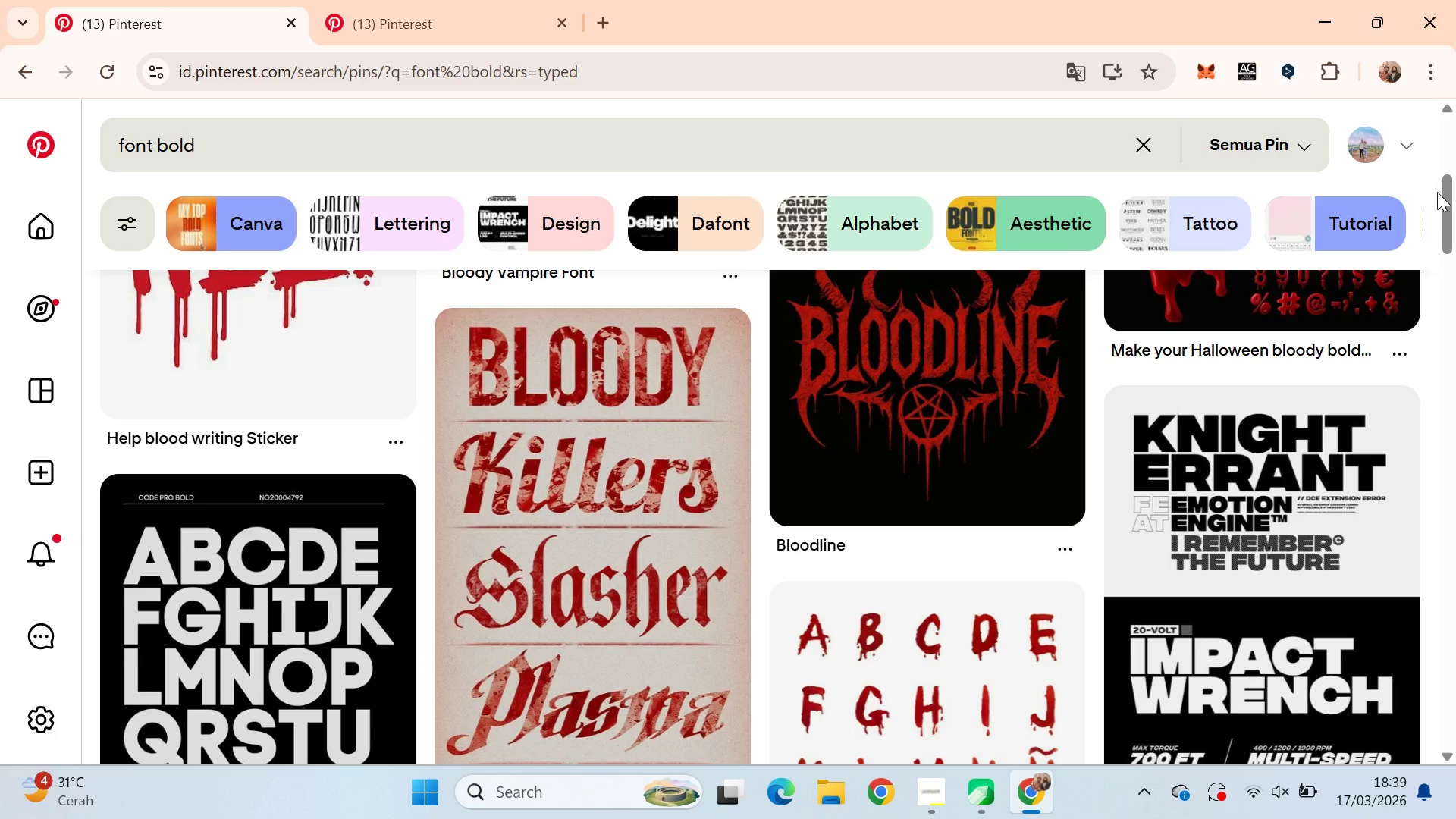 
left_click_drag(start_coordinate=[1437, 192], to_coordinate=[1443, 253])
 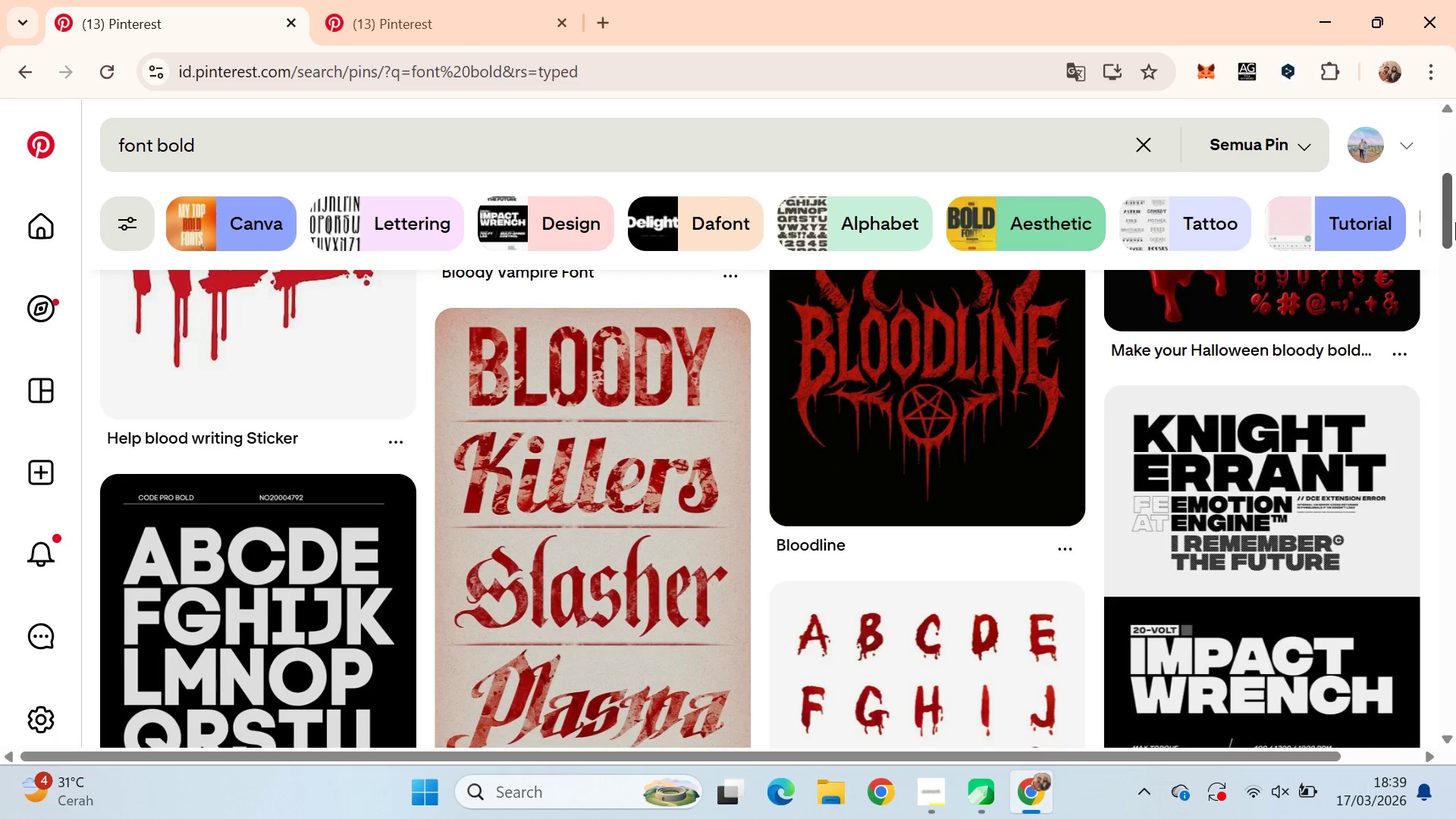 
left_click_drag(start_coordinate=[1455, 222], to_coordinate=[1455, 710])
 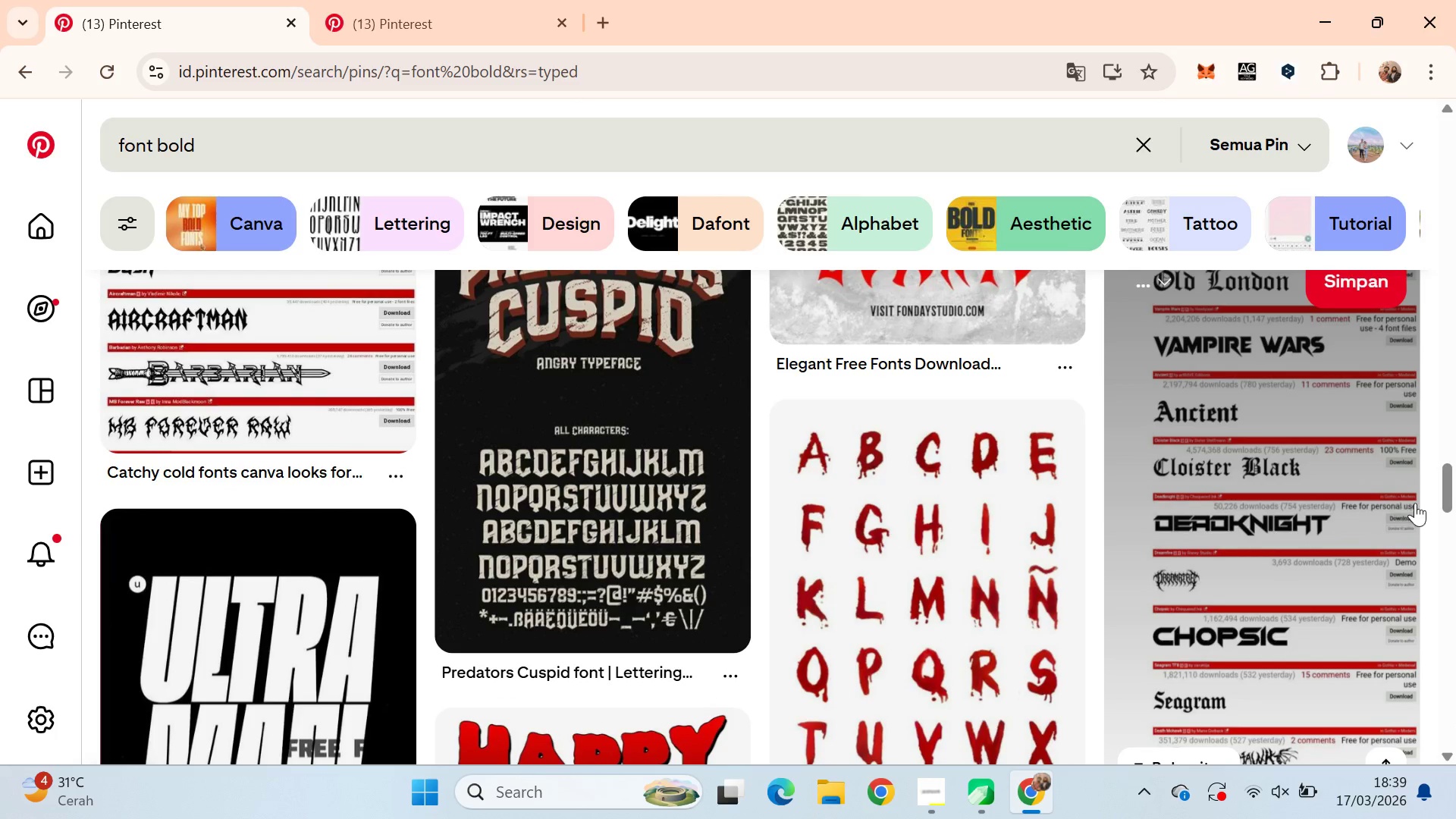 
left_click_drag(start_coordinate=[1455, 494], to_coordinate=[1455, 581])
 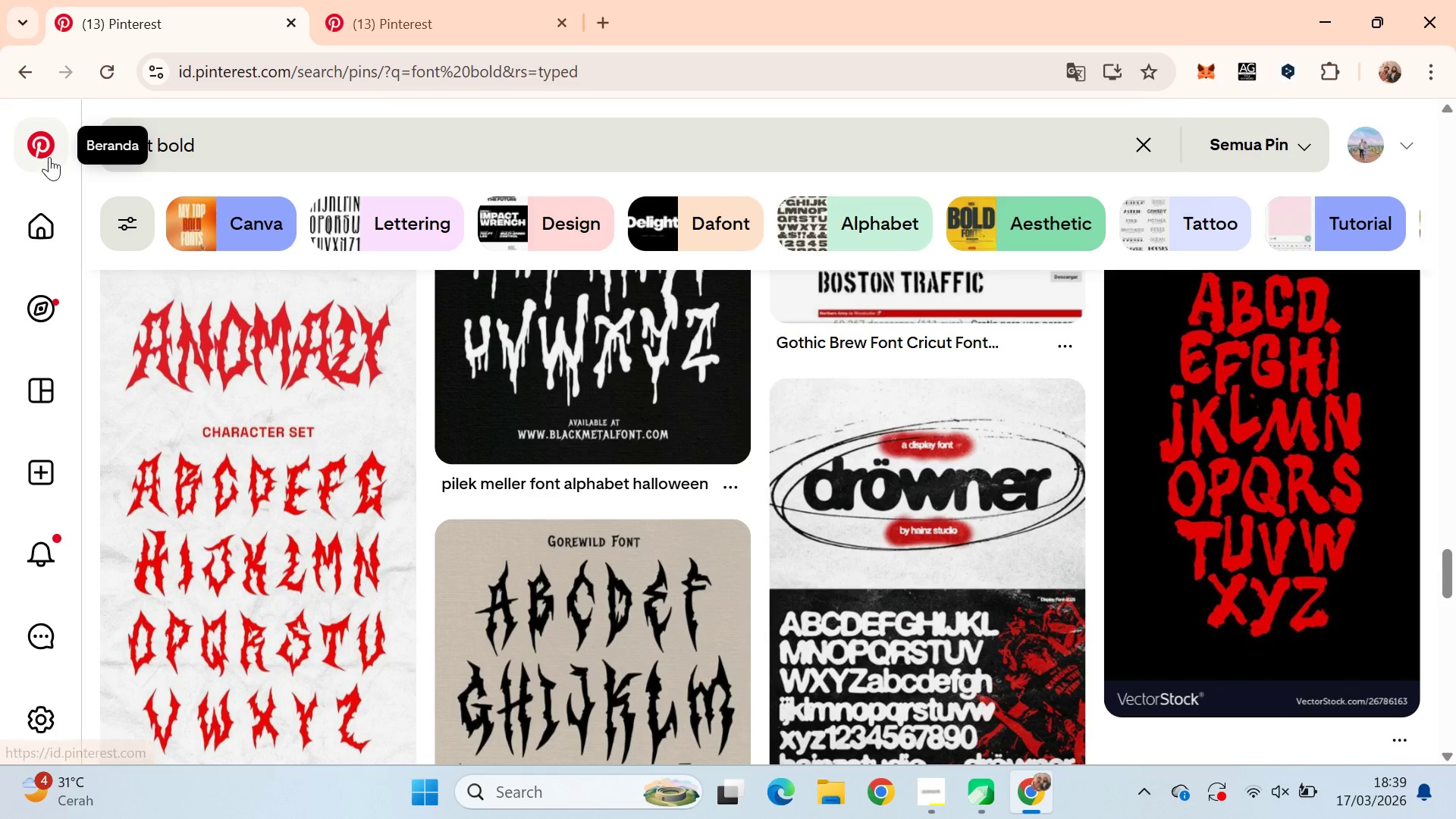 
left_click([224, 152])
 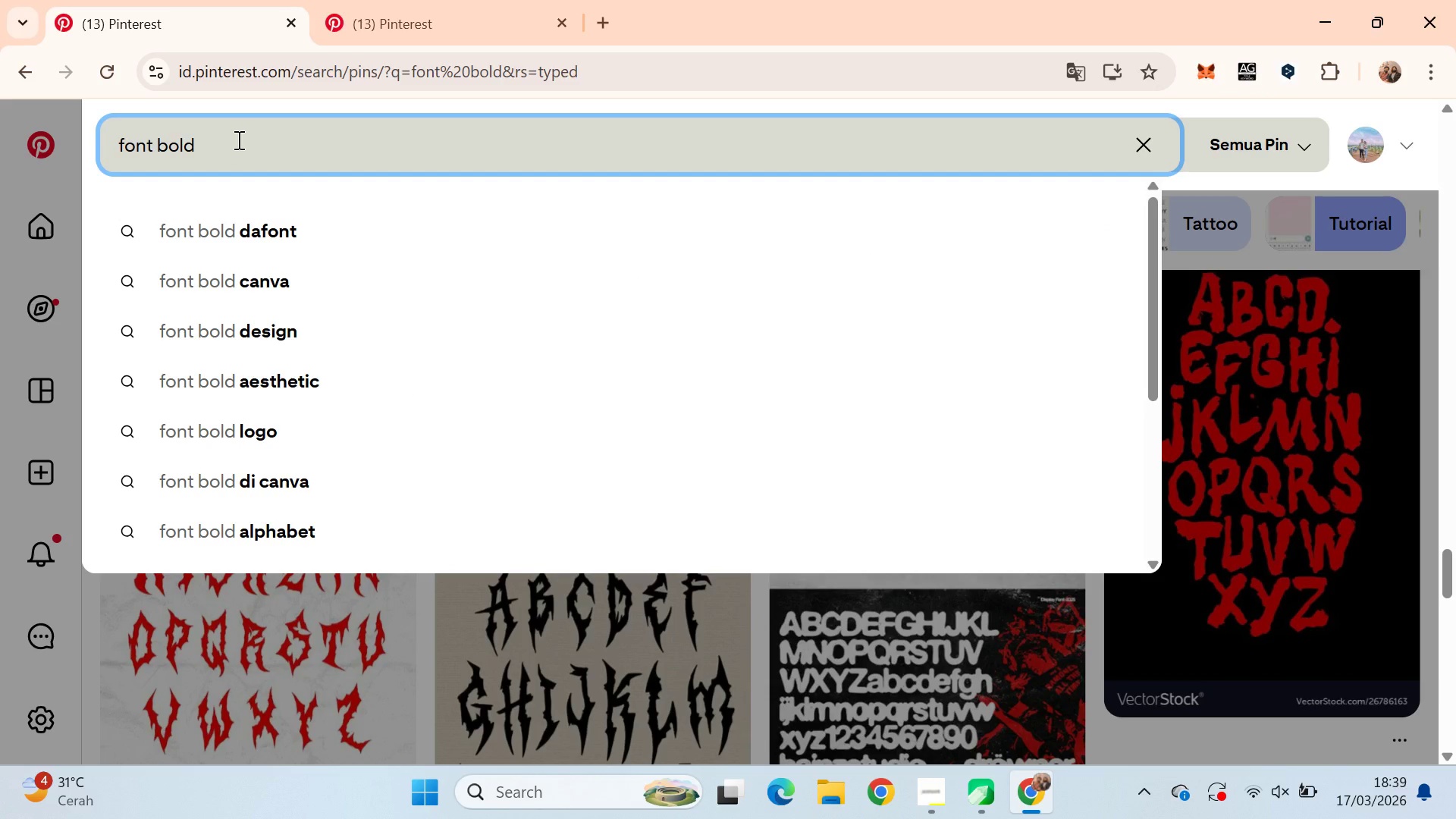 
key(ArrowDown)
 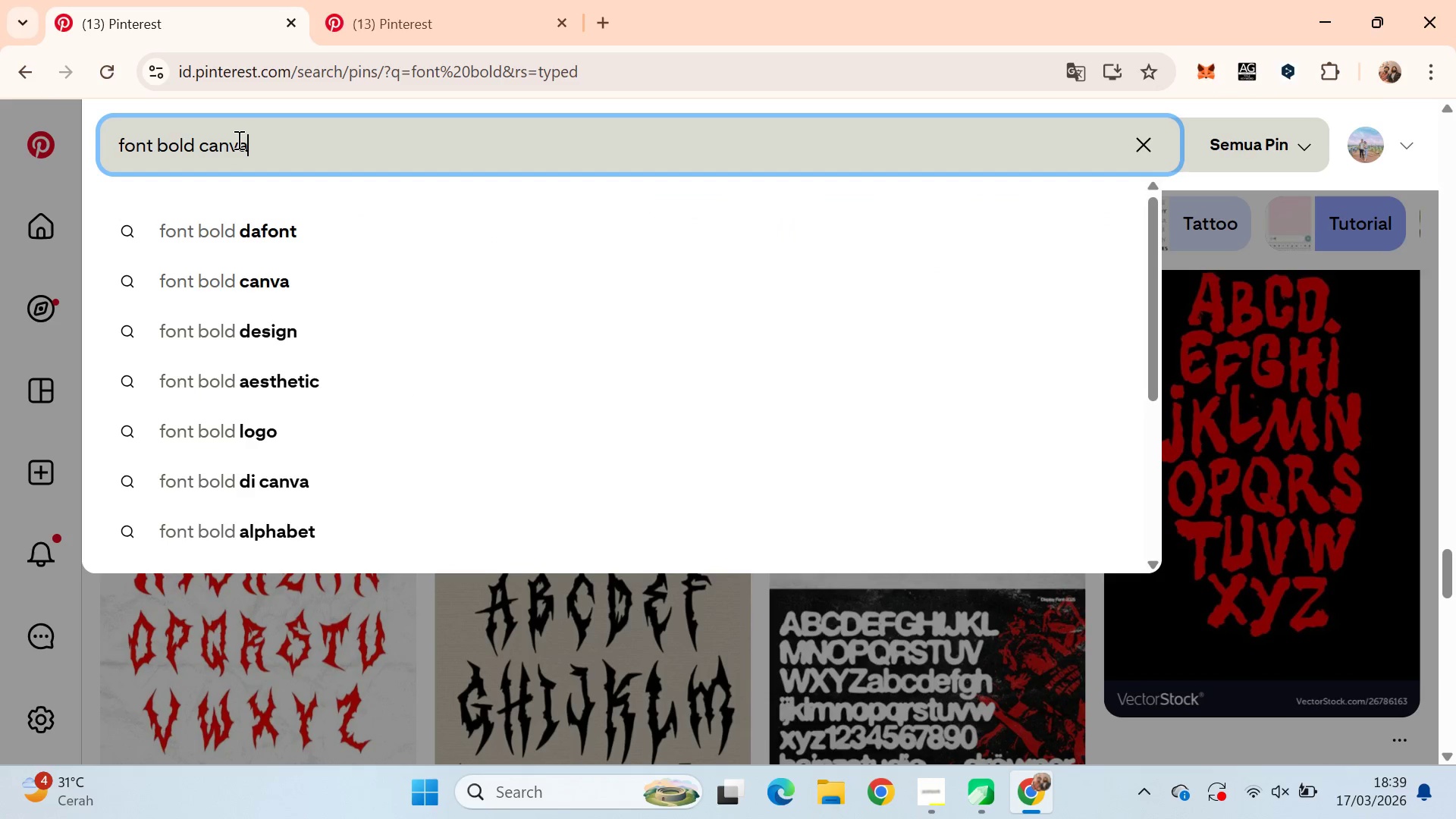 
key(ArrowDown)
 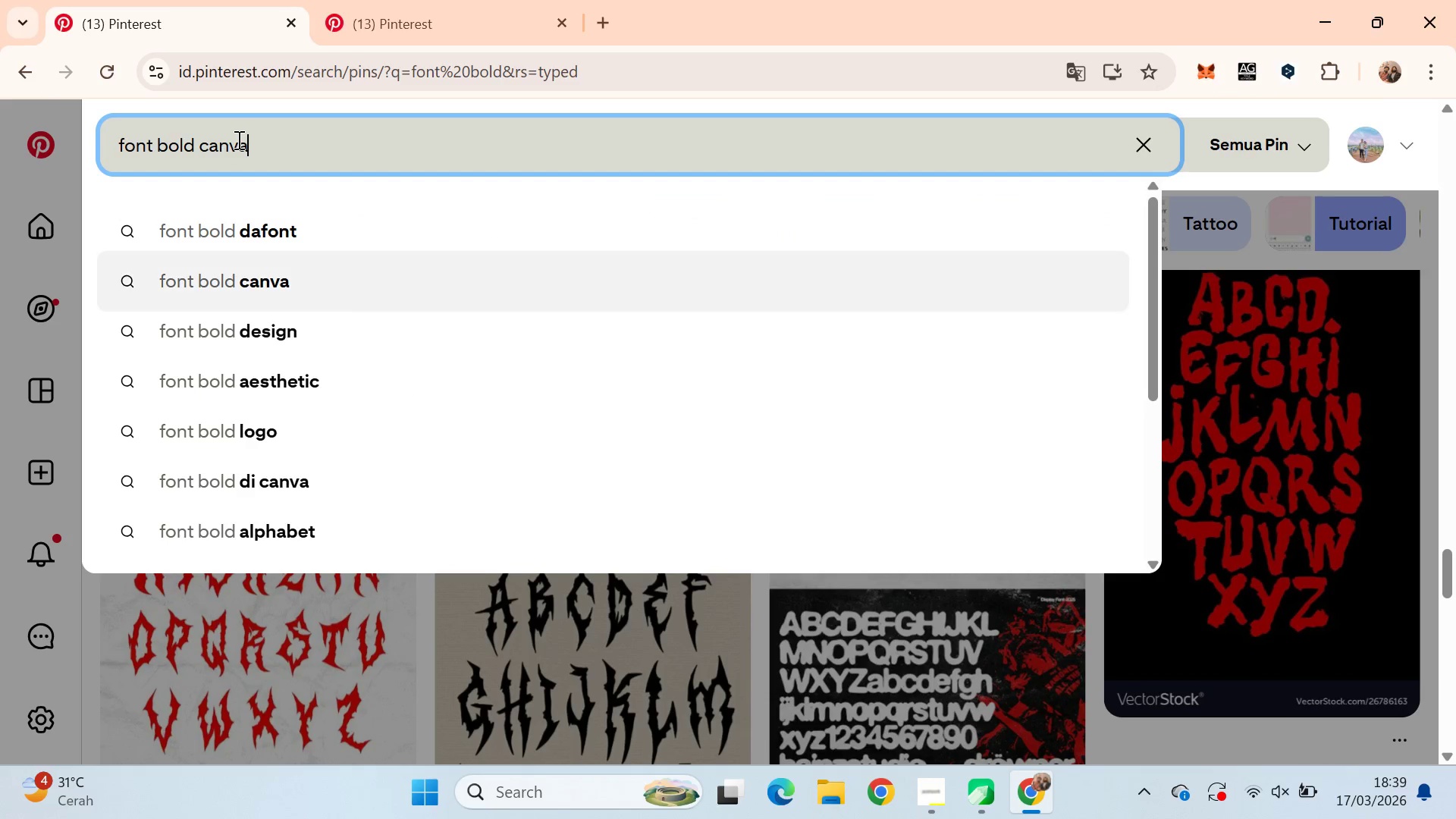 
key(ArrowDown)
 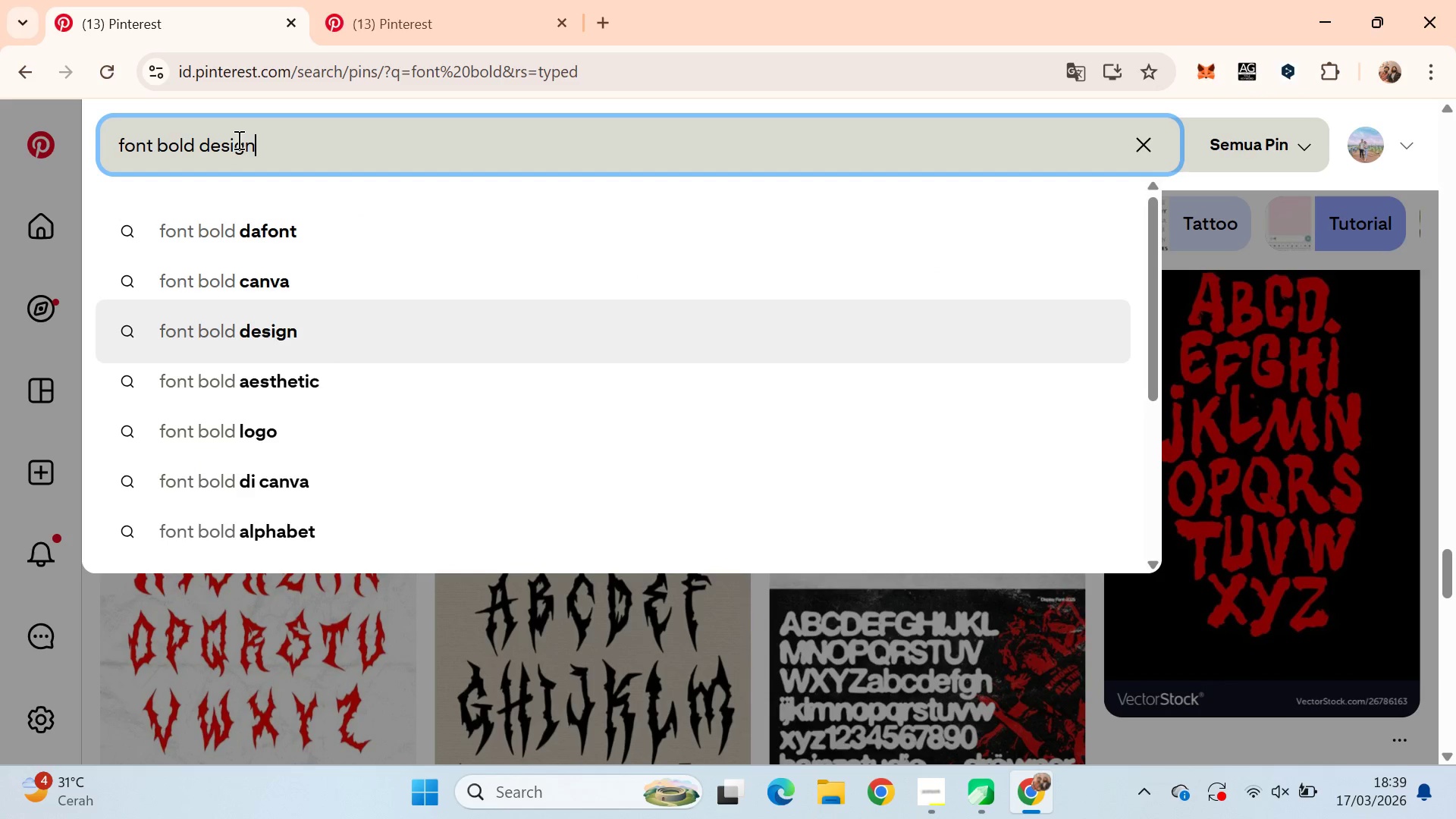 
key(ArrowDown)
 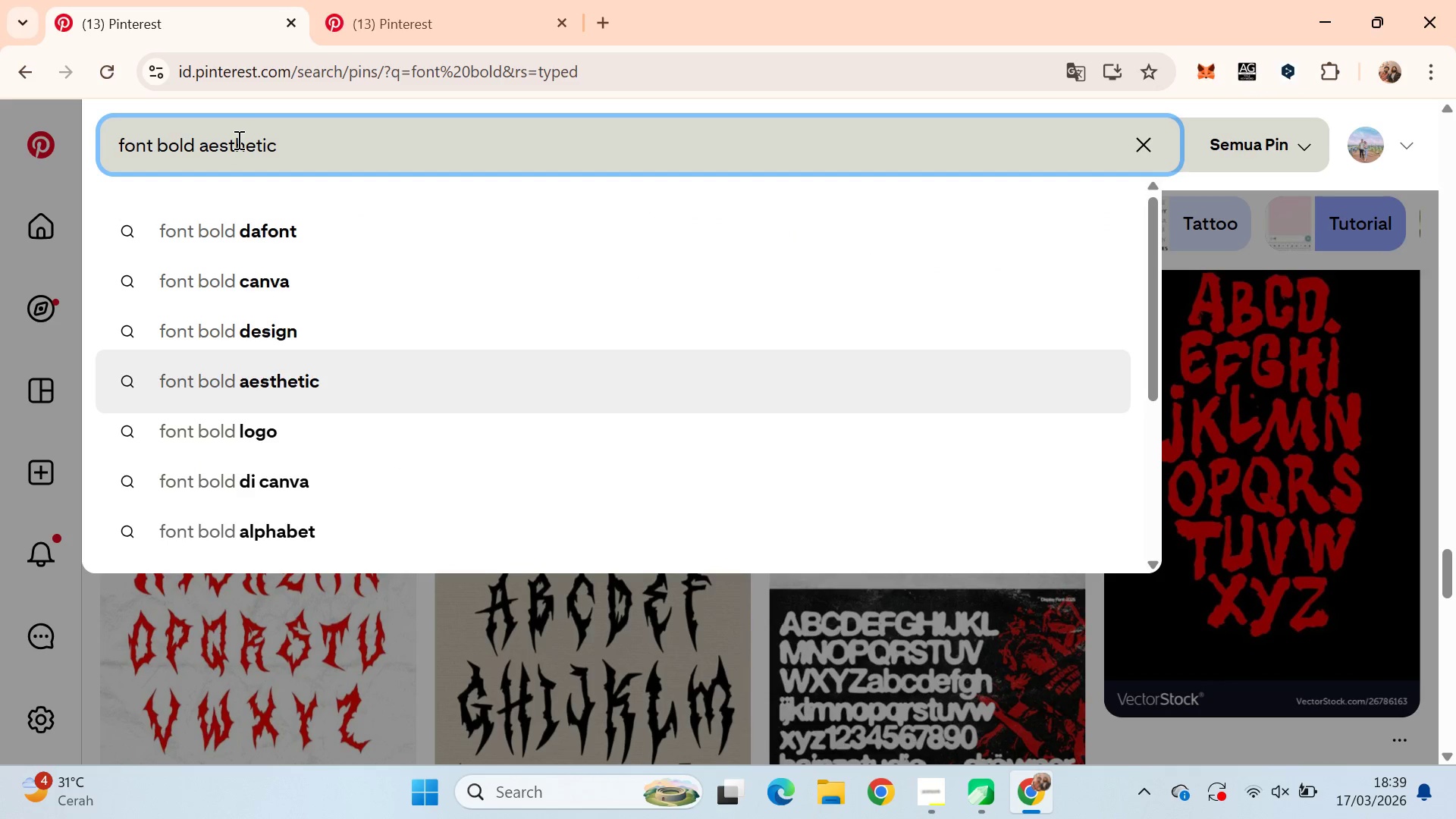 
key(ArrowUp)
 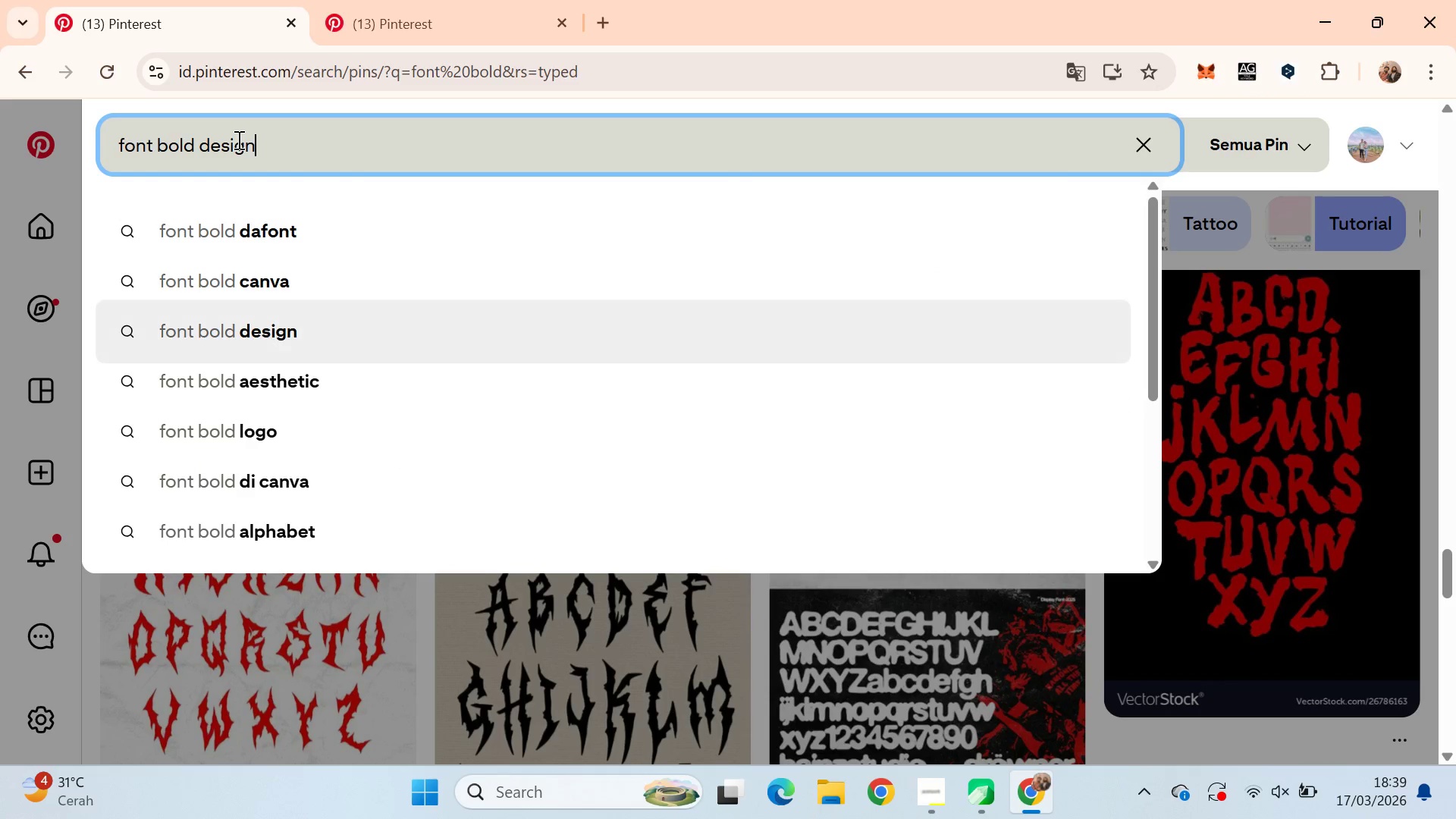 
key(Enter)
 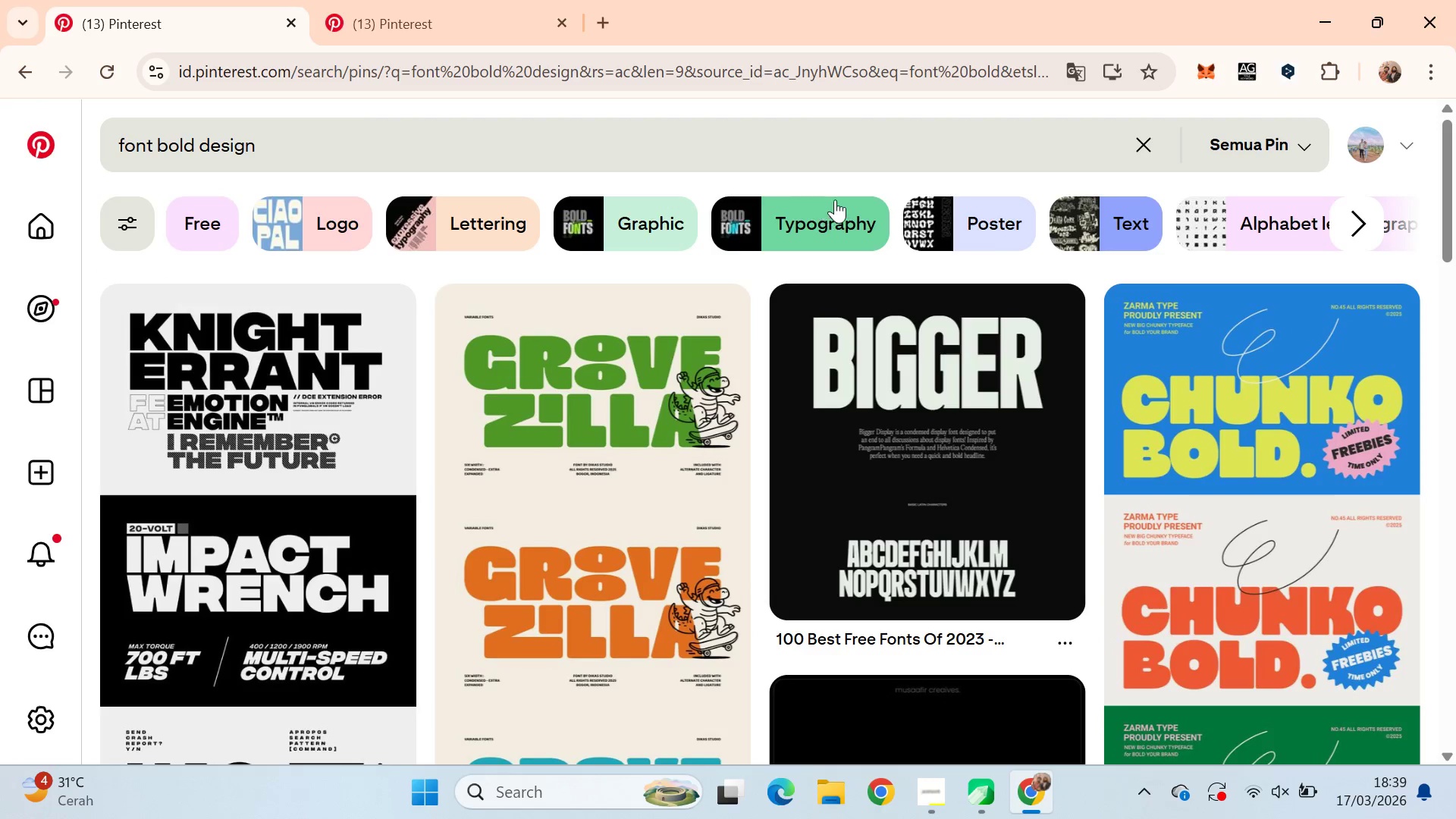 
left_click_drag(start_coordinate=[1455, 199], to_coordinate=[1455, 237])
 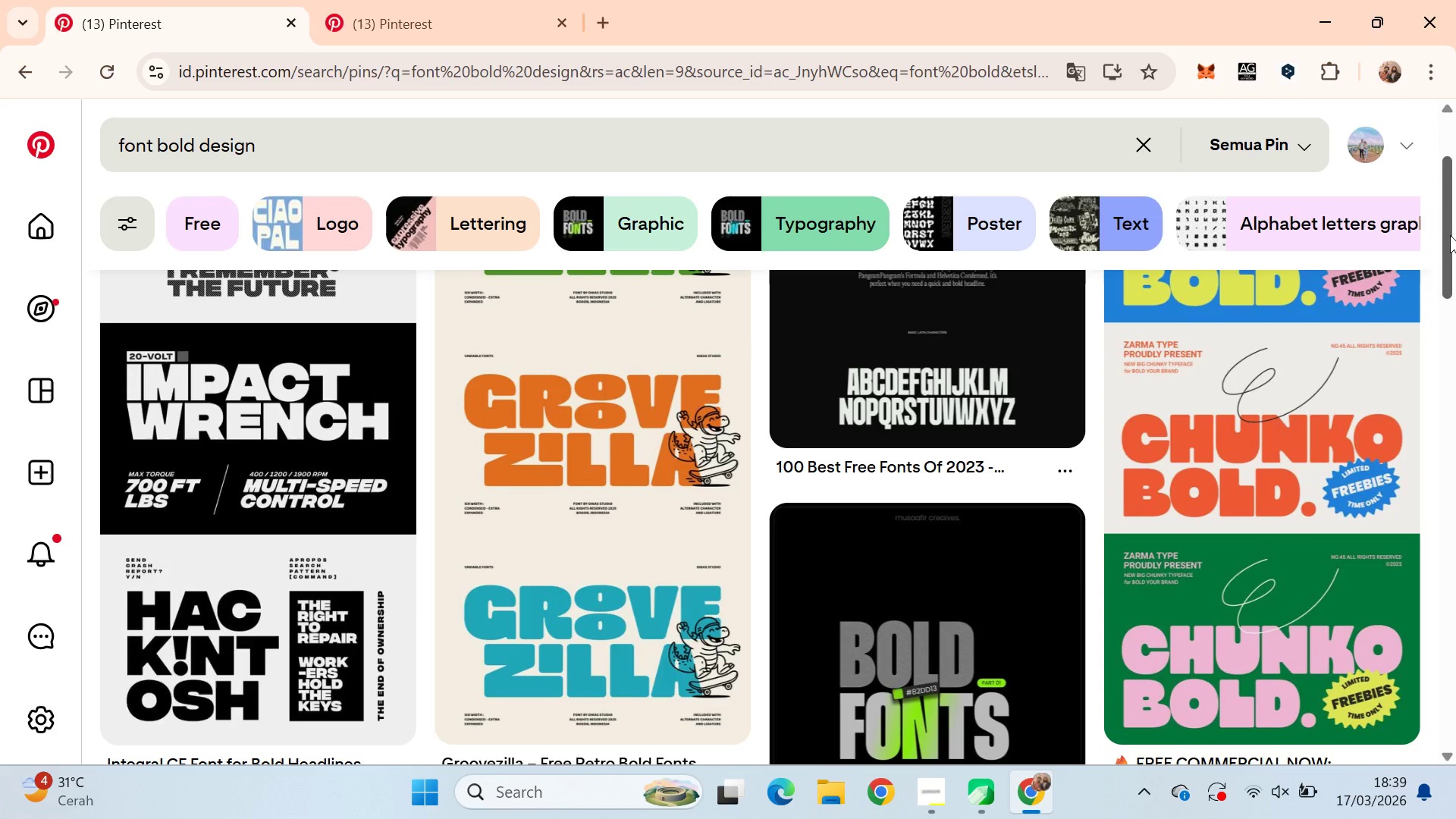 
key(Control+T)
 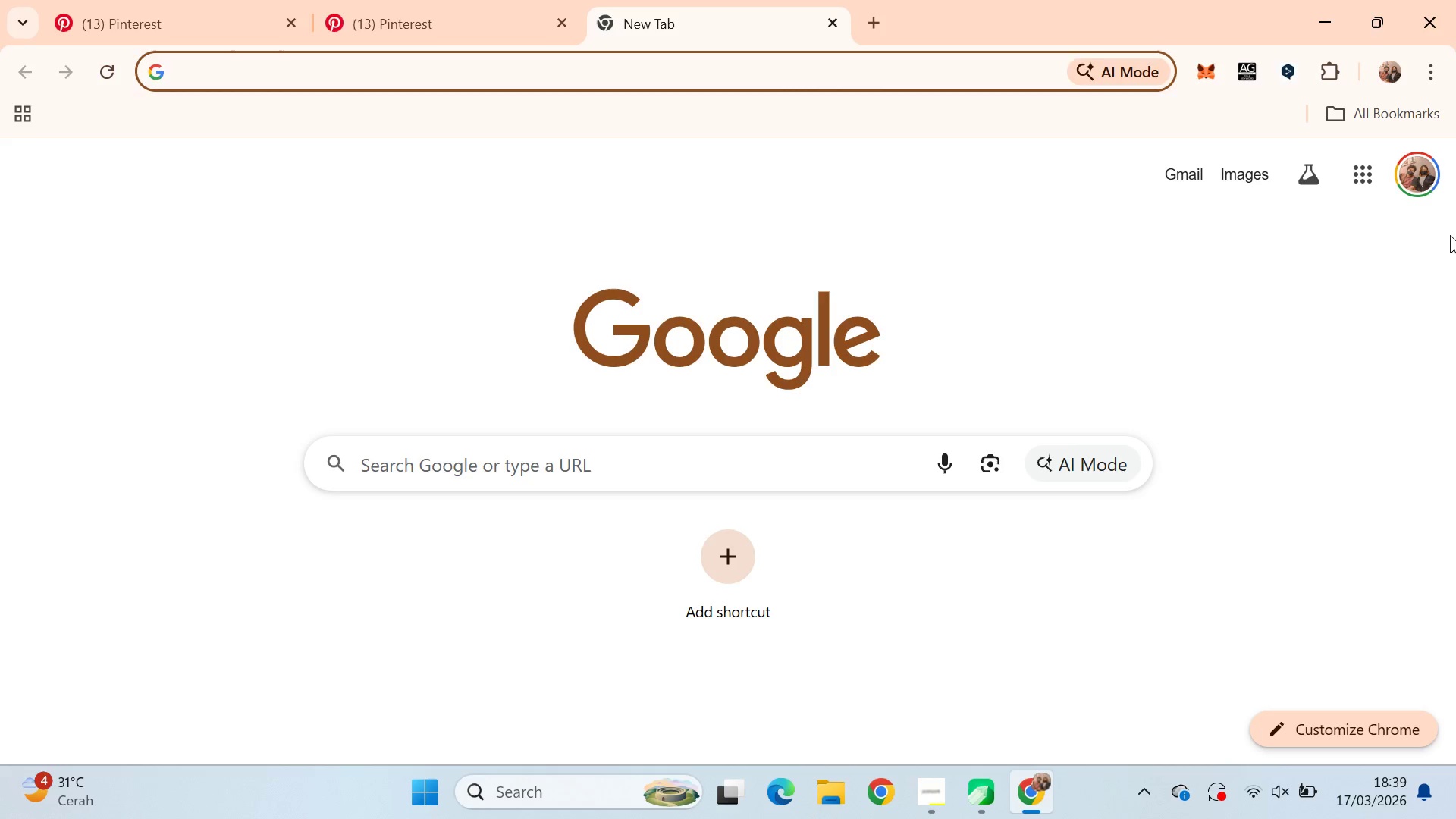 
type(font chunko)
 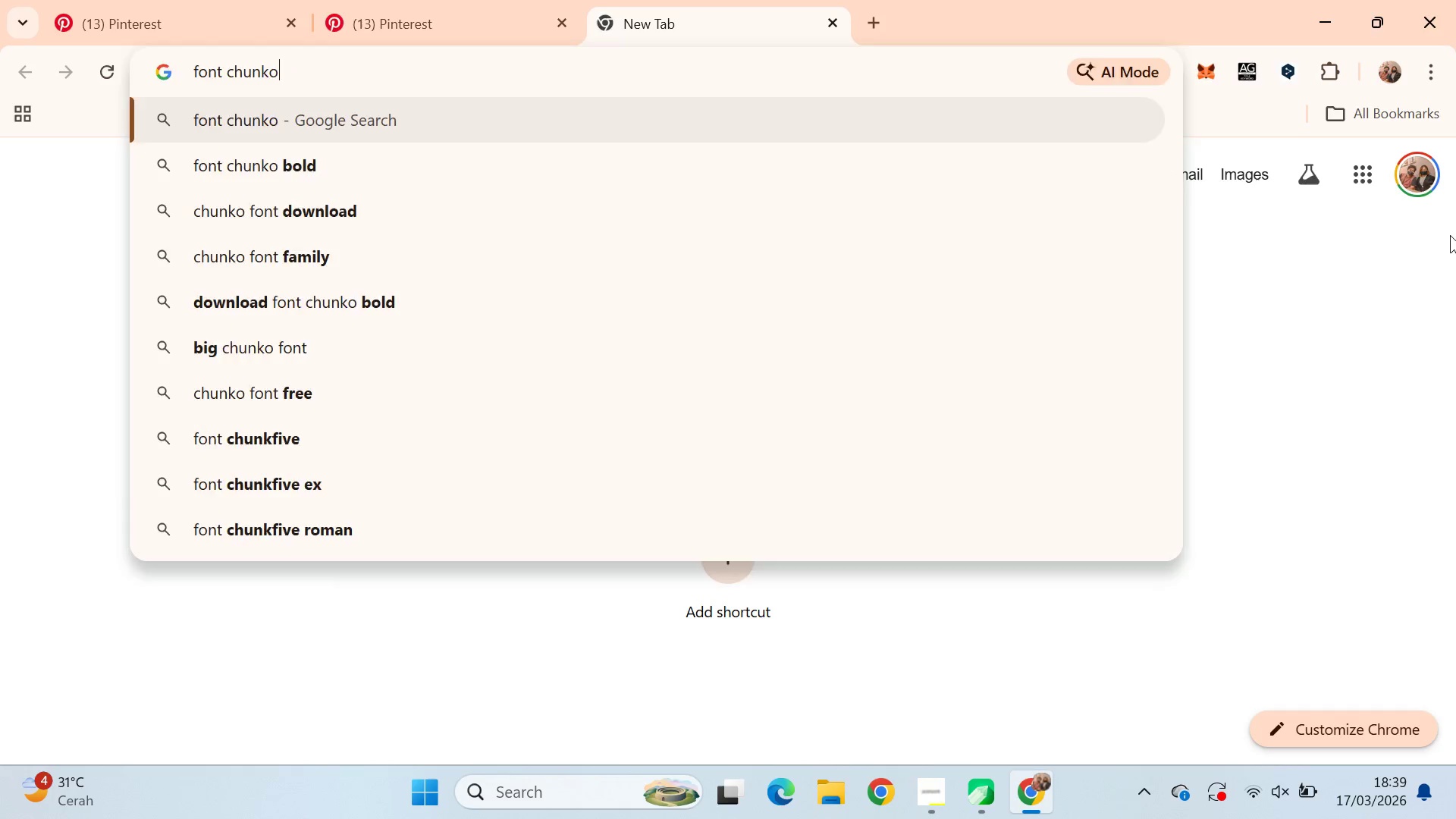 
key(Enter)
 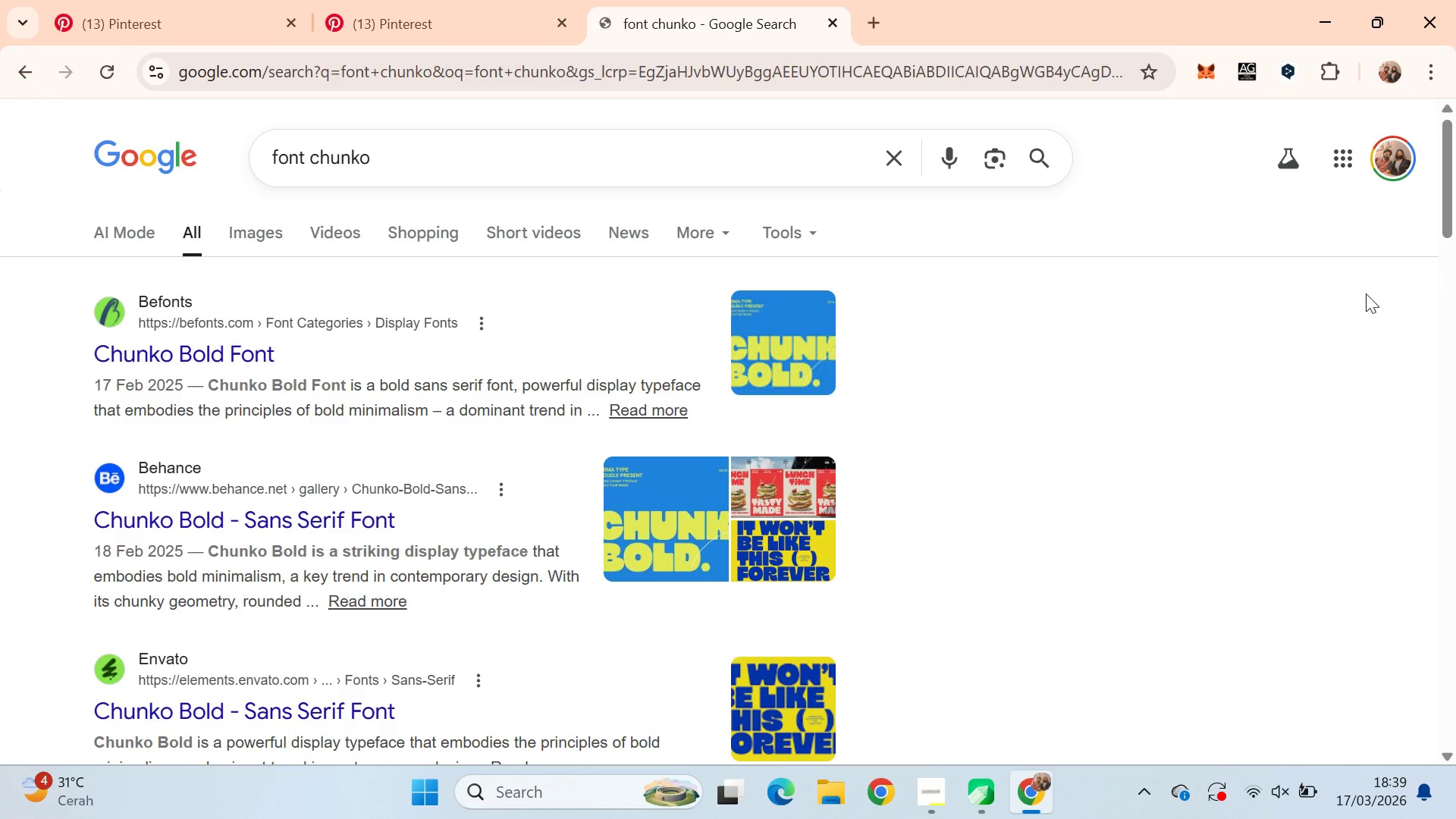 
scroll: coordinate [1266, 401], scroll_direction: up, amount: 1.0
 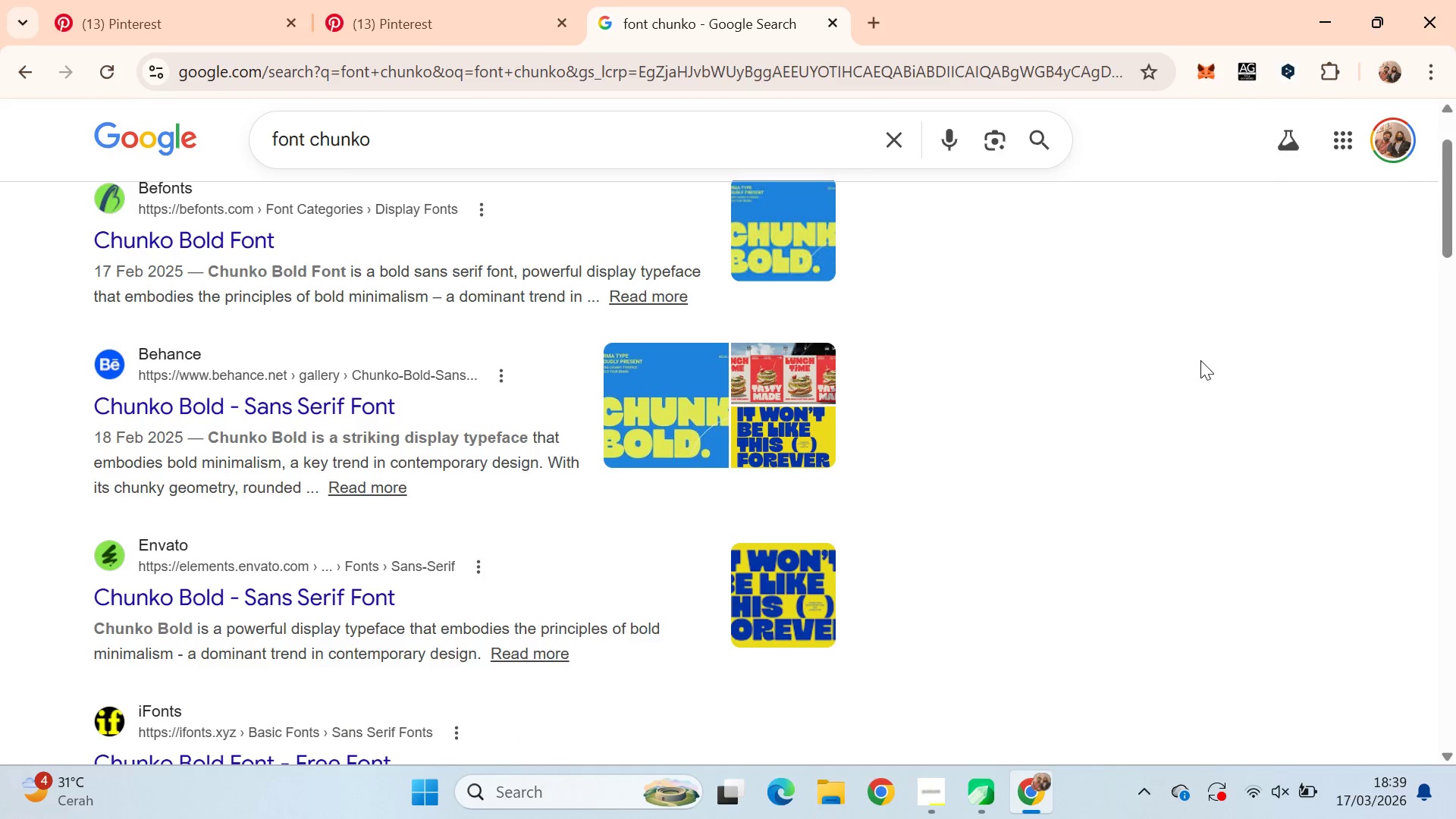 
scroll: coordinate [1200, 368], scroll_direction: down, amount: 2.0
 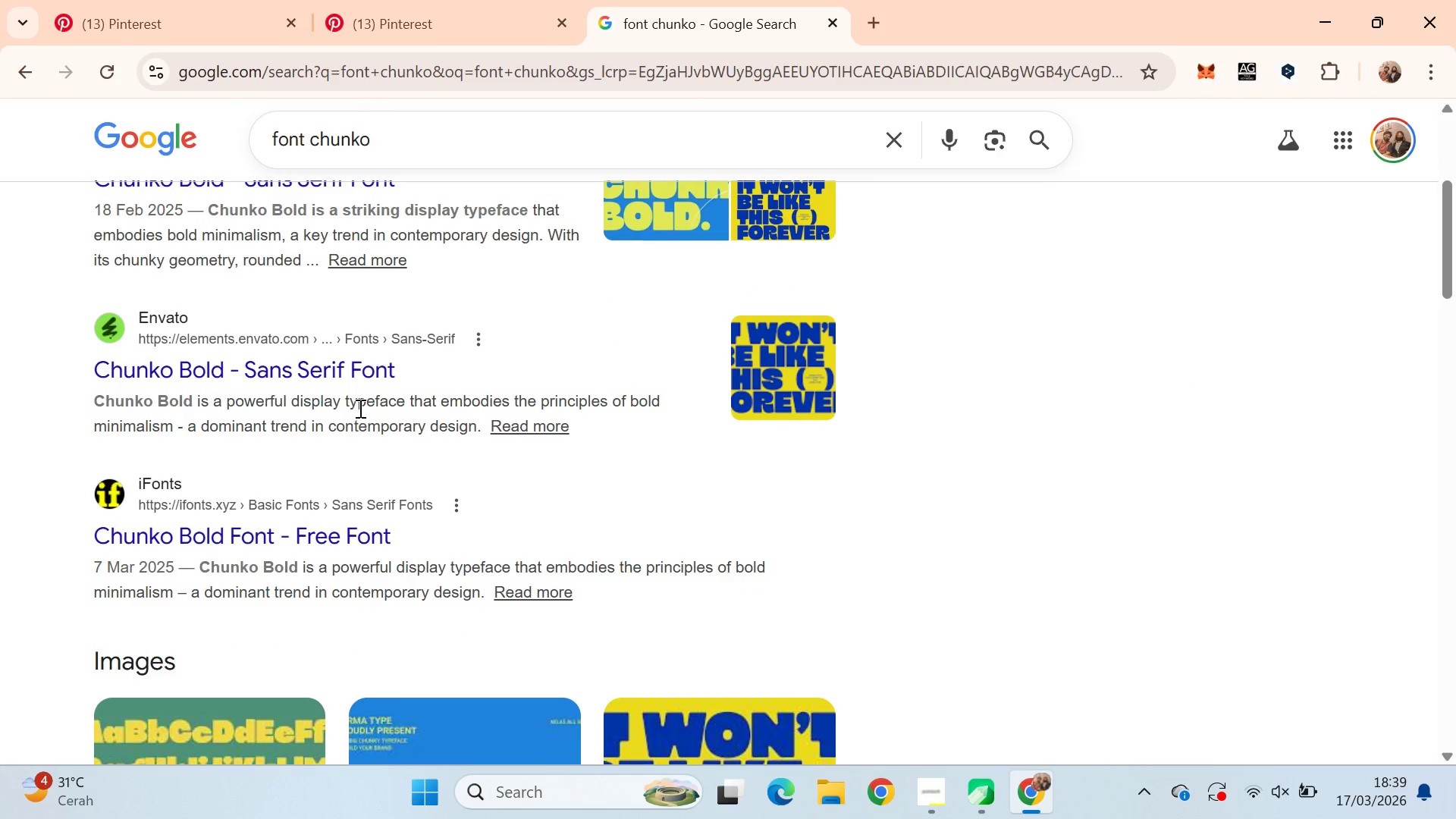 
hold_key(key=ControlLeft, duration=0.52)
left_click([357, 523])
 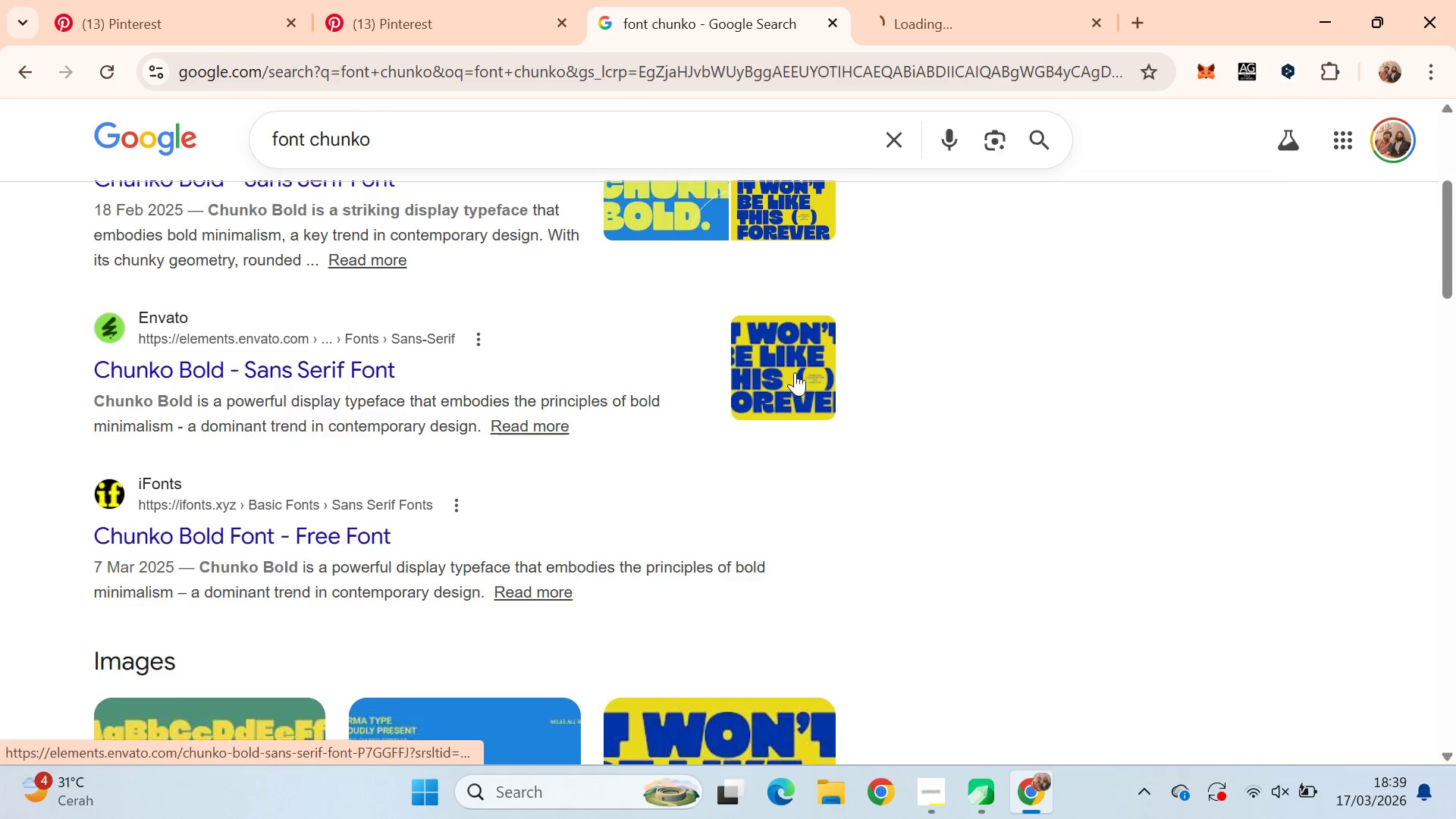 
left_click([924, 0])
 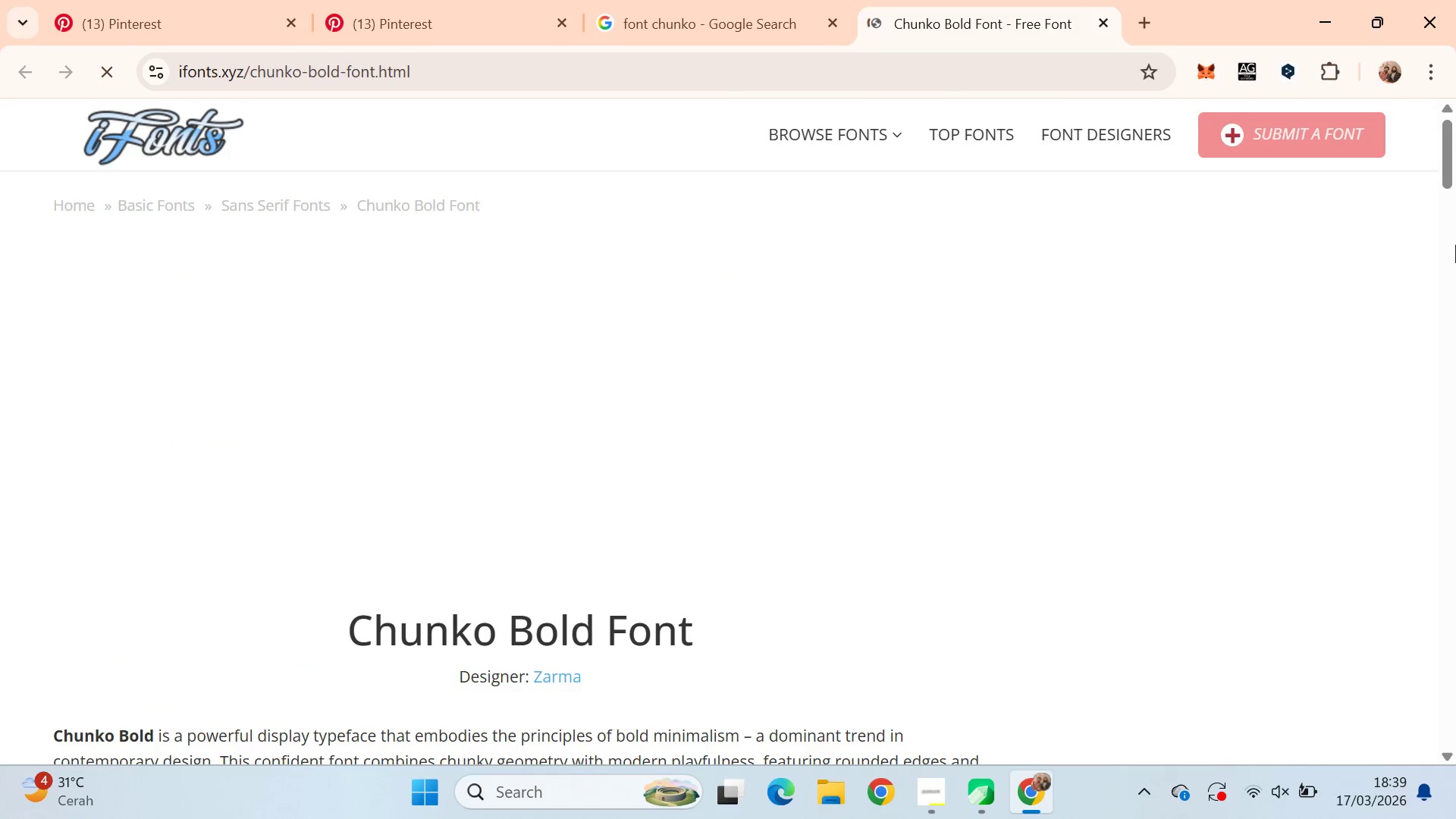 
scroll: coordinate [834, 317], scroll_direction: down, amount: 1.0
 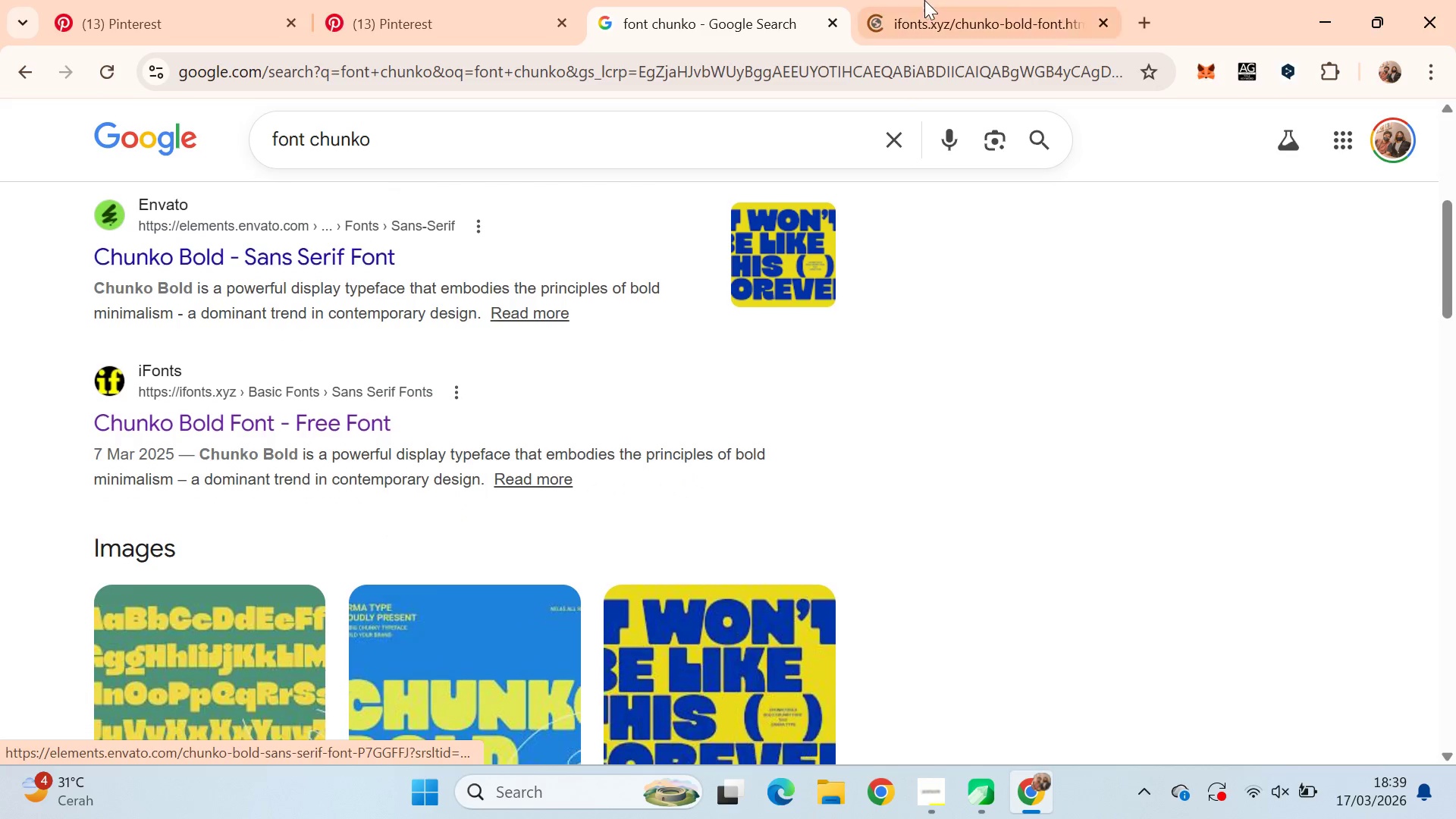 
left_click_drag(start_coordinate=[1455, 174], to_coordinate=[1432, 310])
 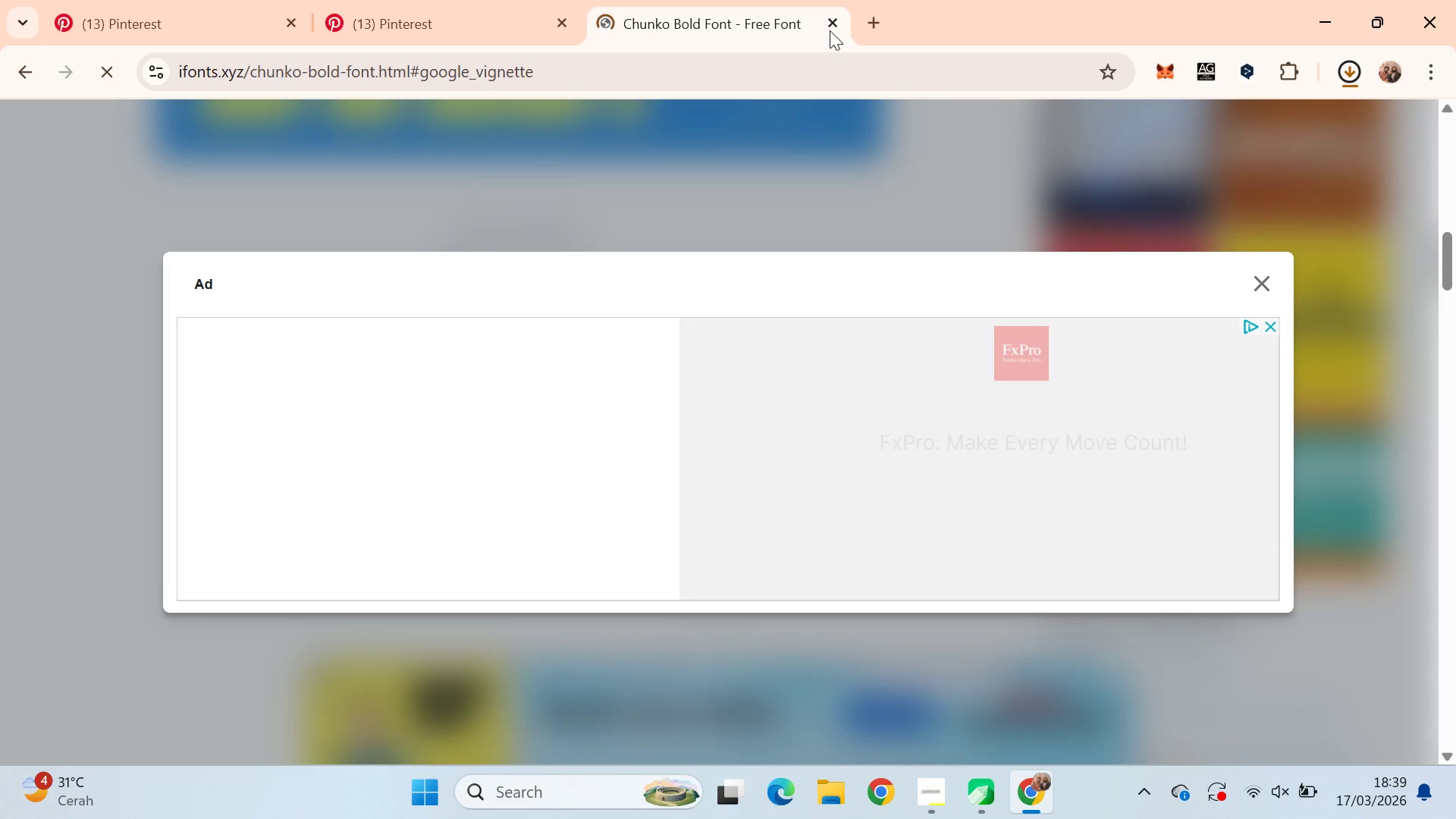 
left_click([835, 27])
 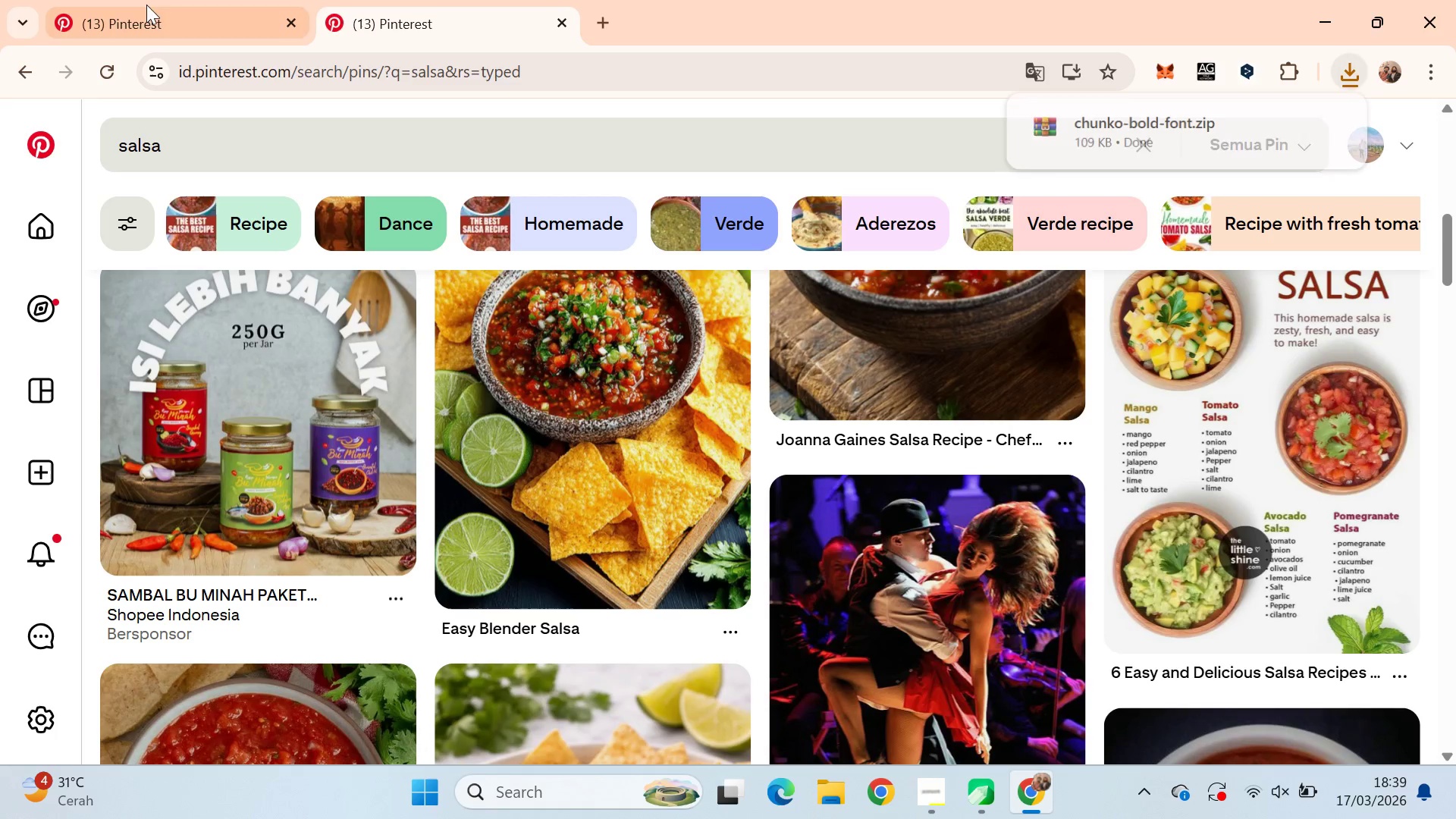 
left_click([127, 0])
 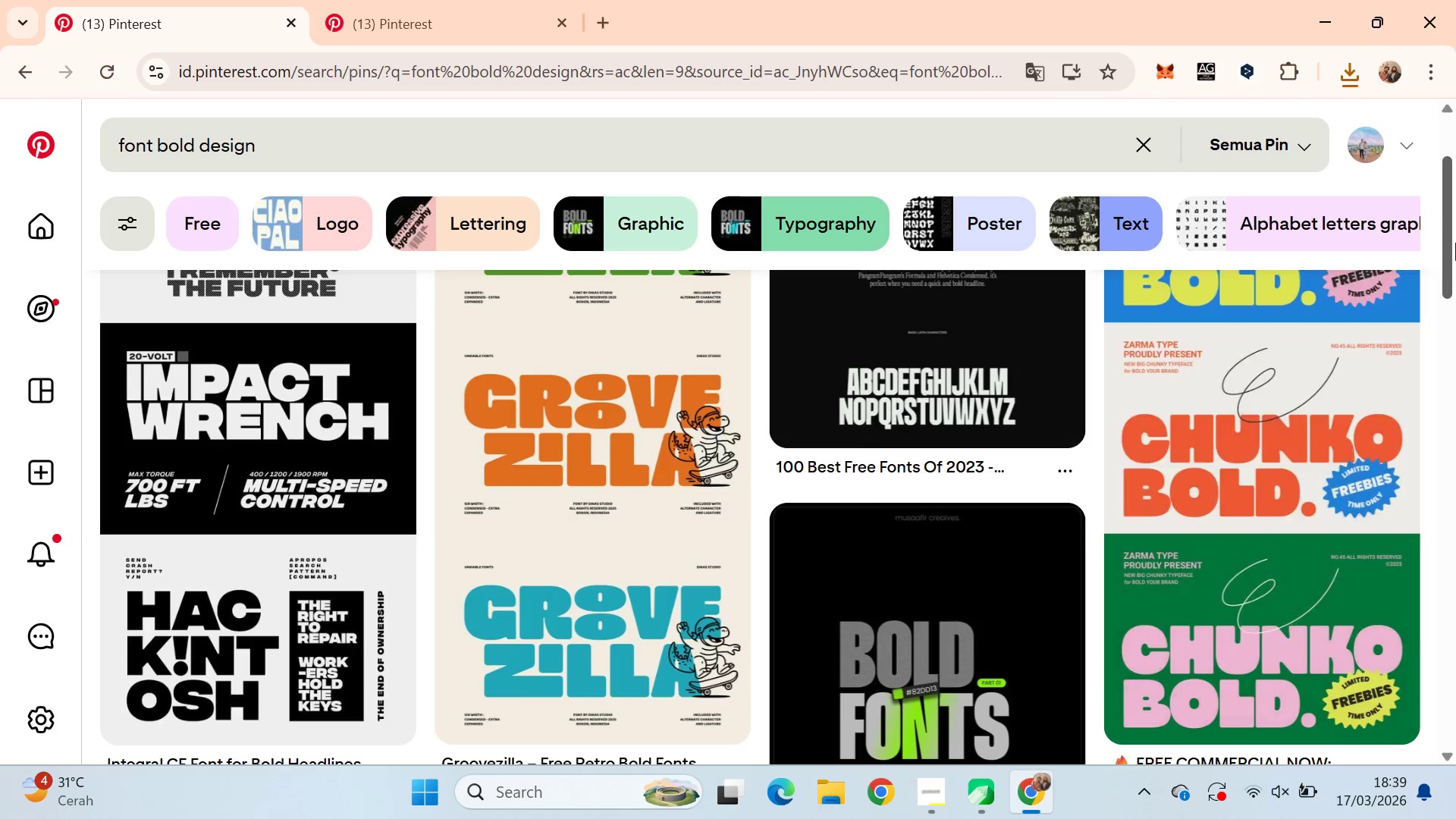 
left_click_drag(start_coordinate=[1455, 221], to_coordinate=[1455, 463])
 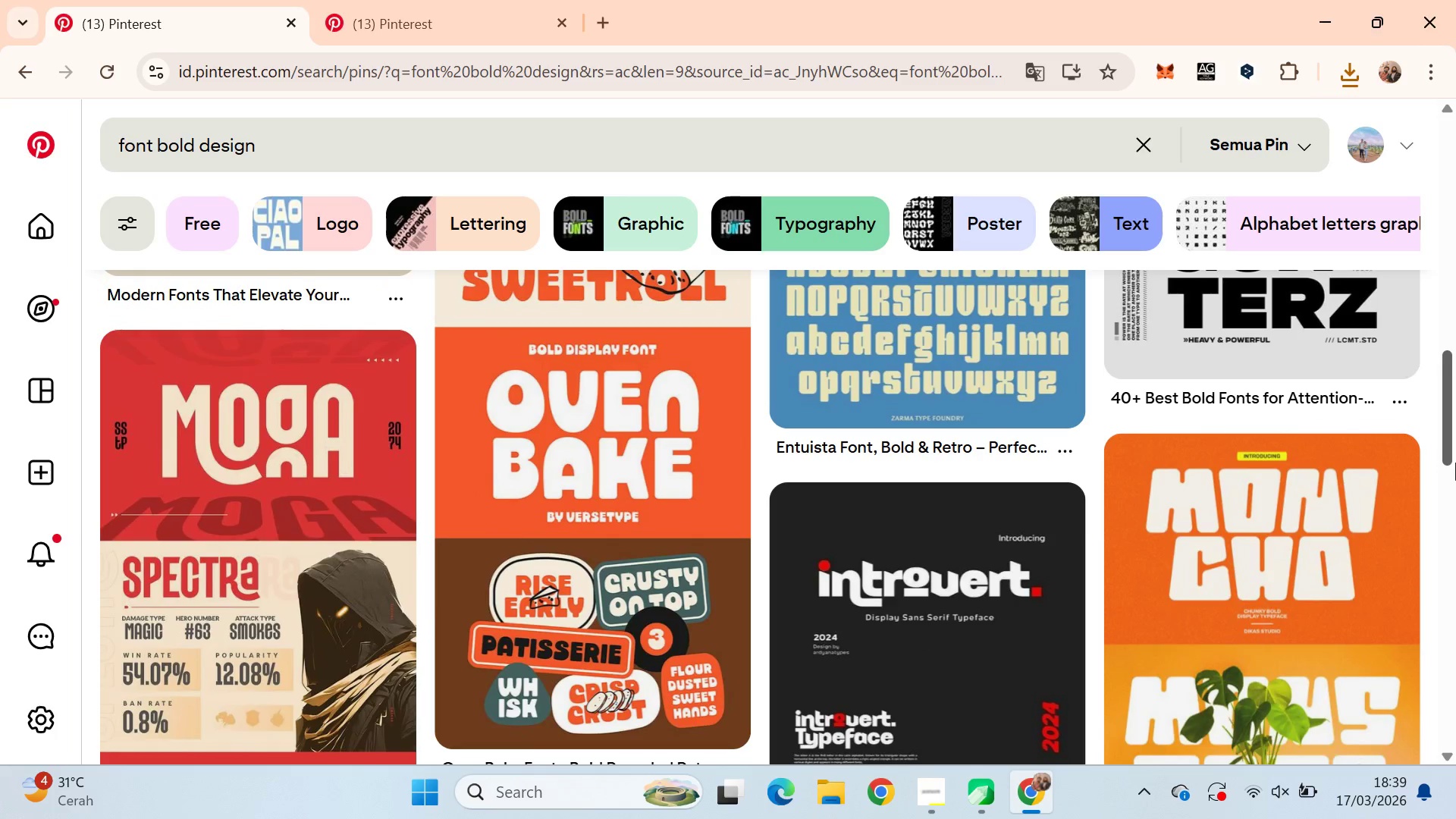 
key(Alt+AltLeft)
 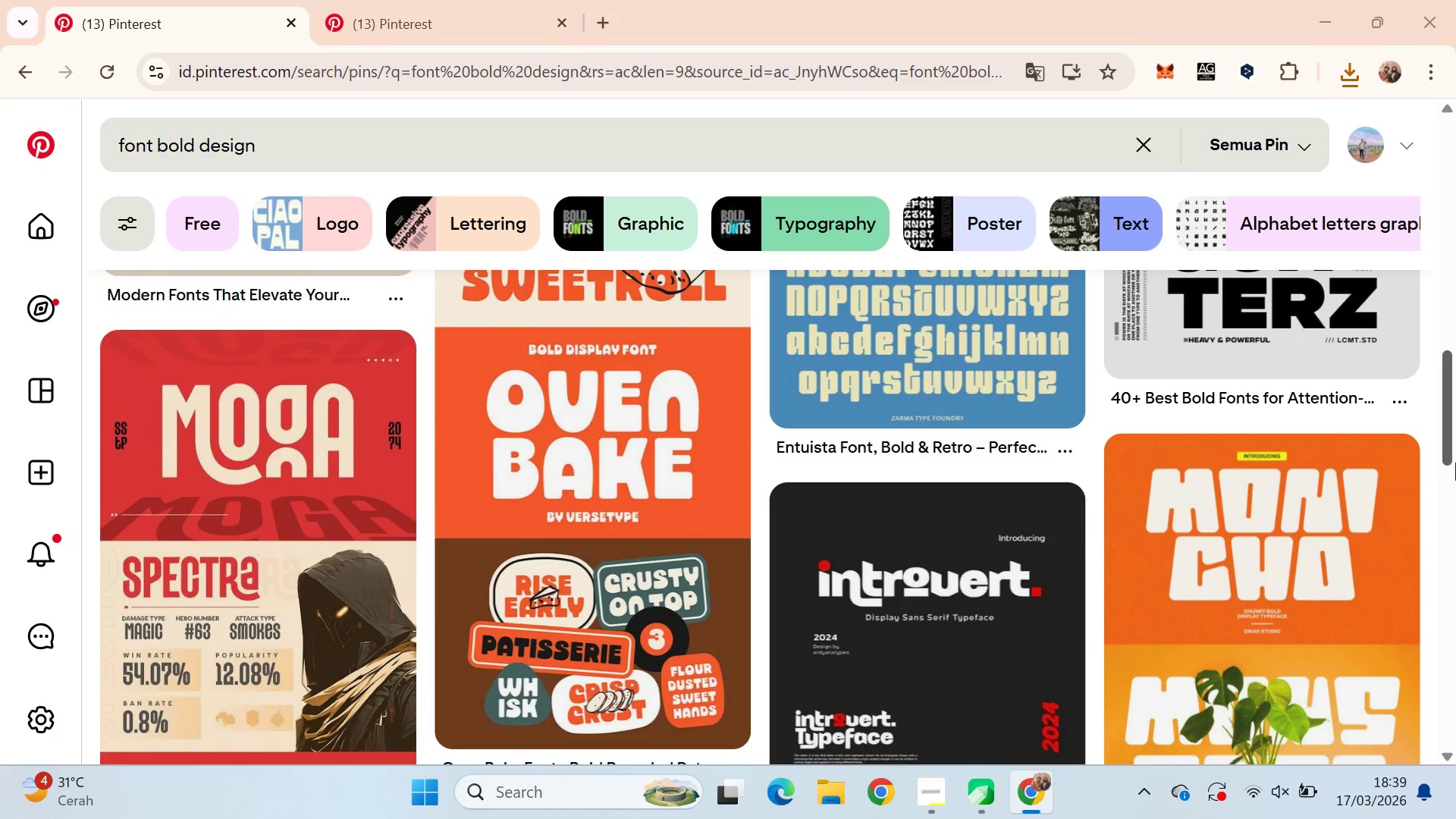 
key(Alt+Tab)